 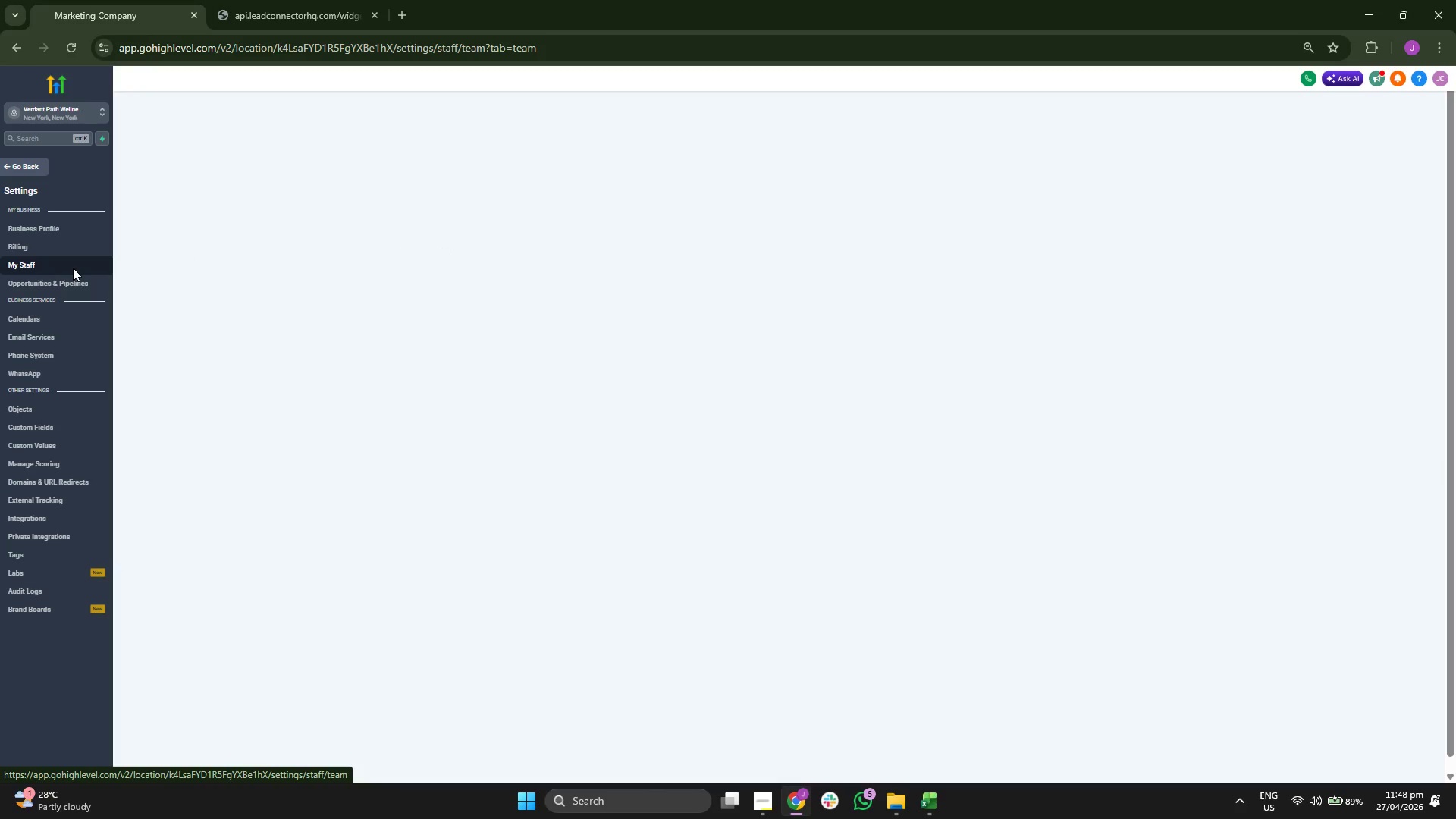 
left_click([1197, 212])
 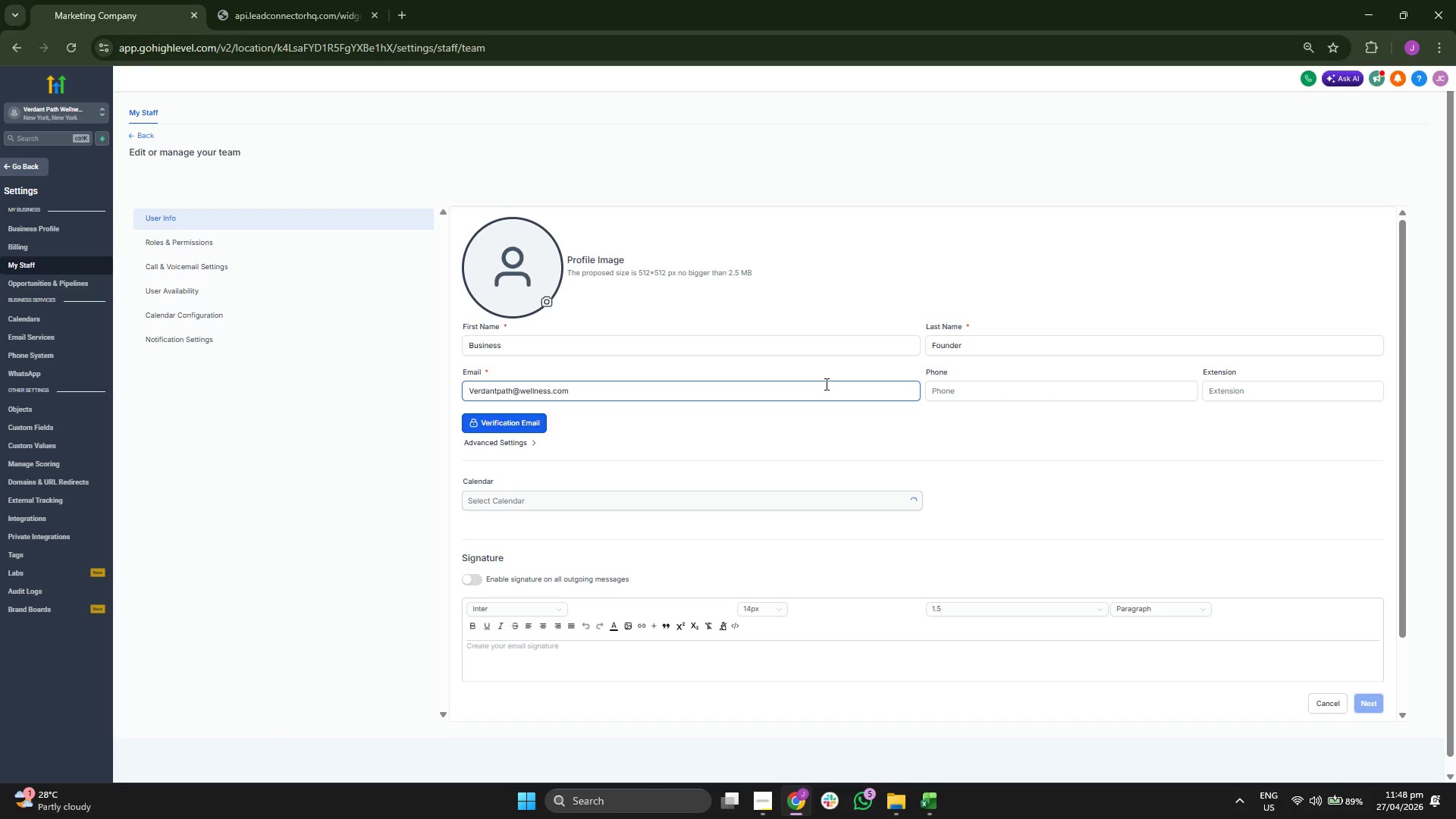 
scroll: coordinate [825, 384], scroll_direction: down, amount: 1.0
 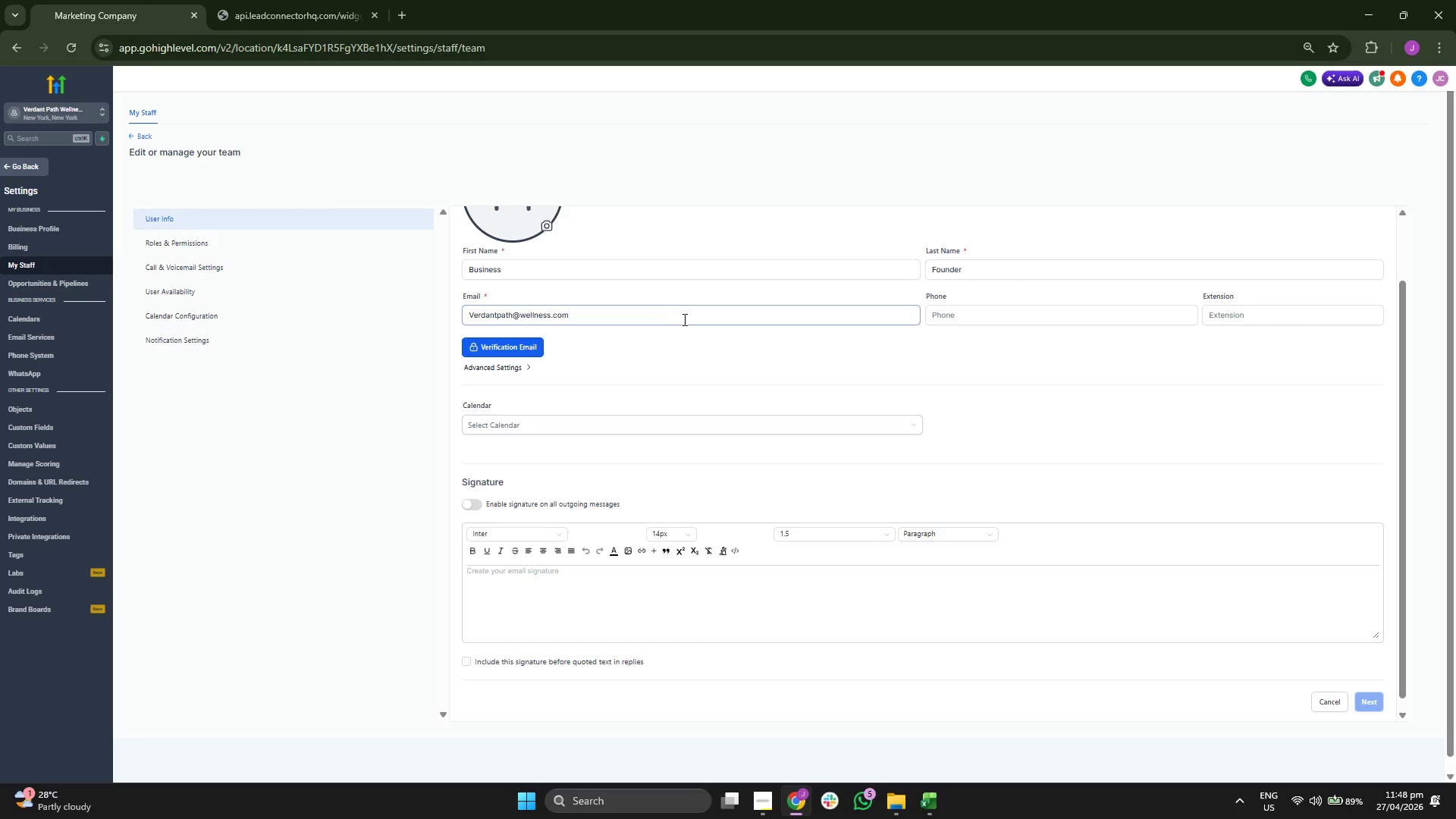 
scroll: coordinate [686, 331], scroll_direction: up, amount: 1.0
 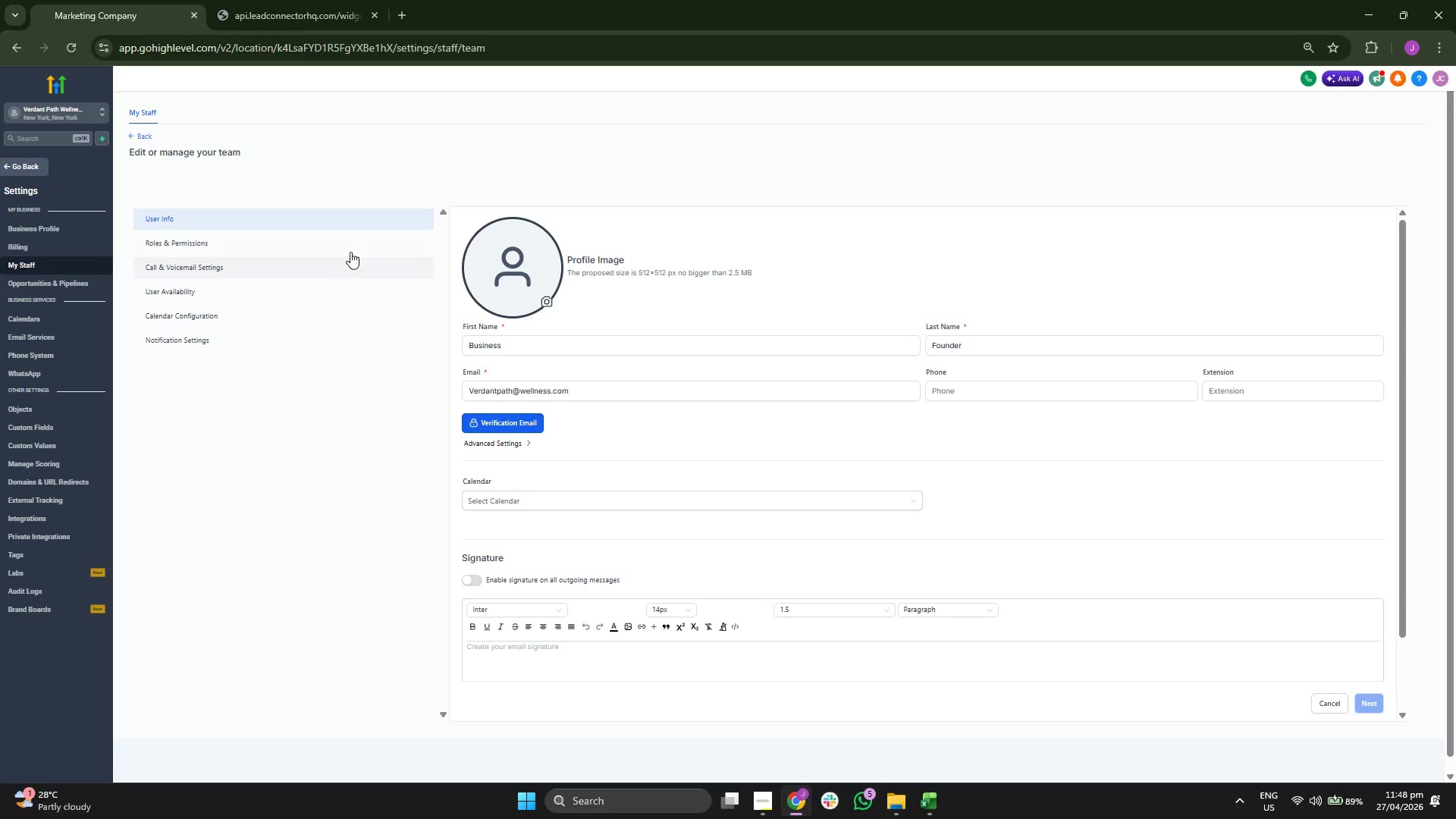 
left_click([349, 249])
 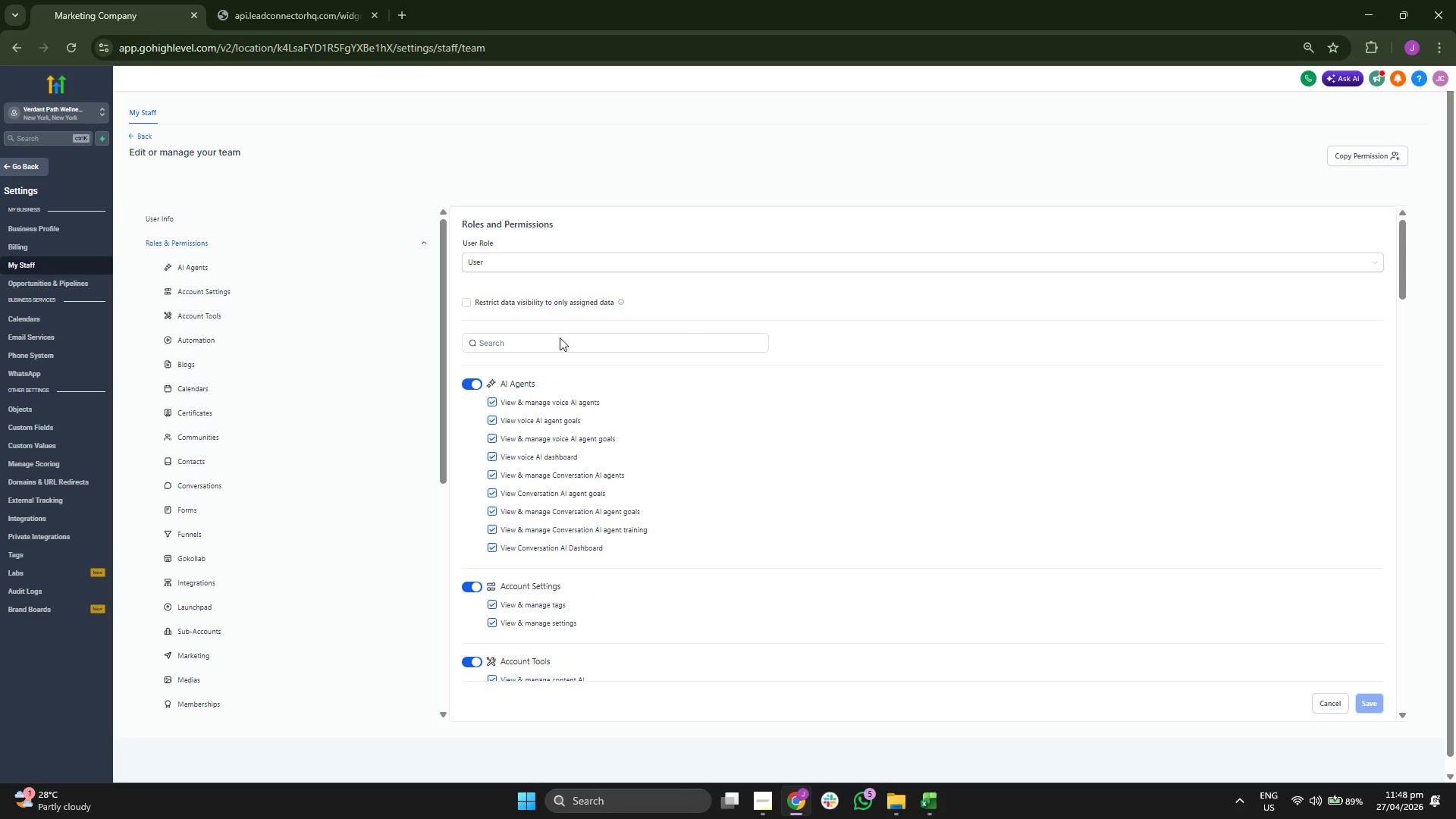 
scroll: coordinate [707, 392], scroll_direction: down, amount: 6.0
 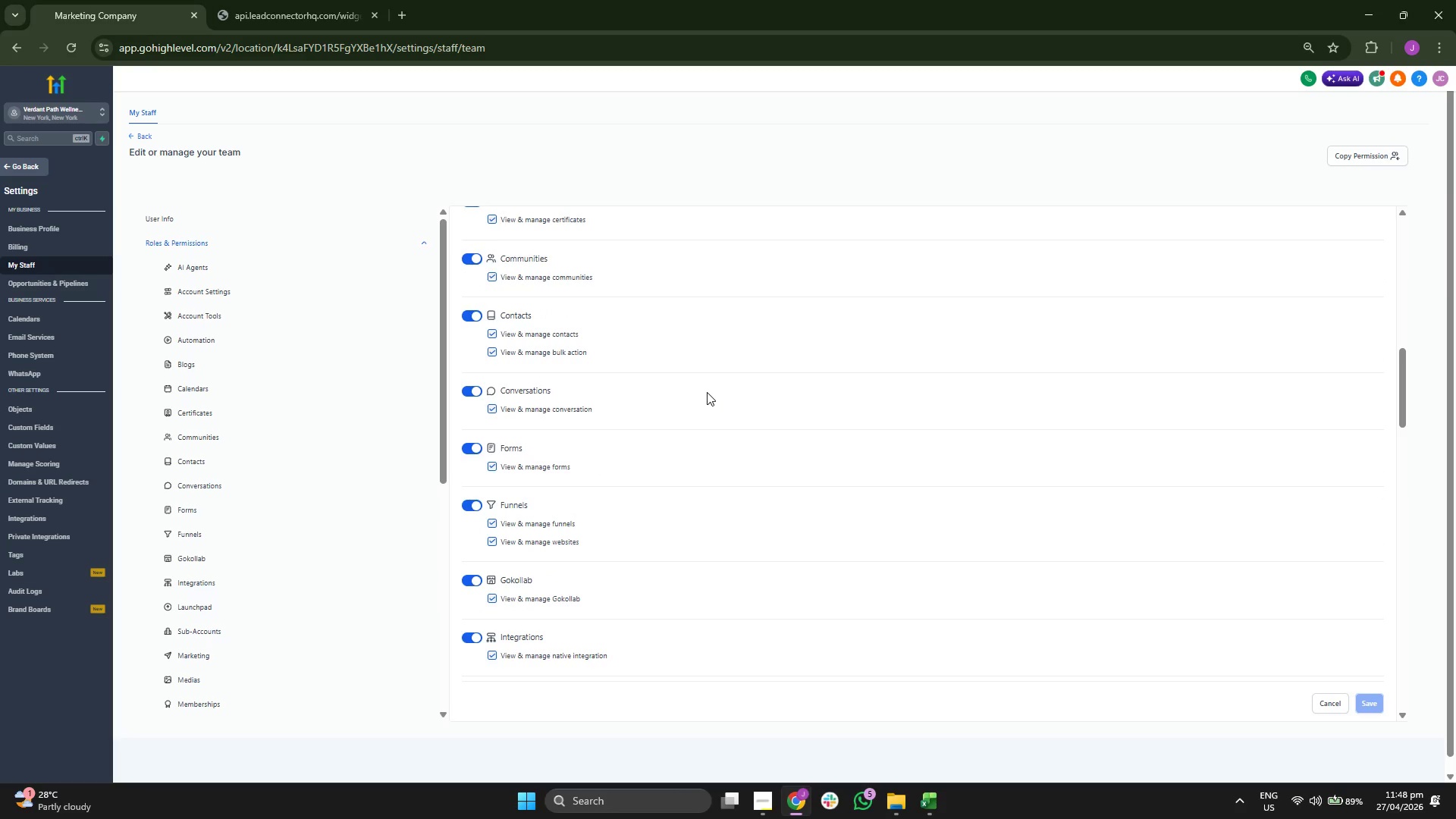 
scroll: coordinate [707, 392], scroll_direction: down, amount: 5.0
 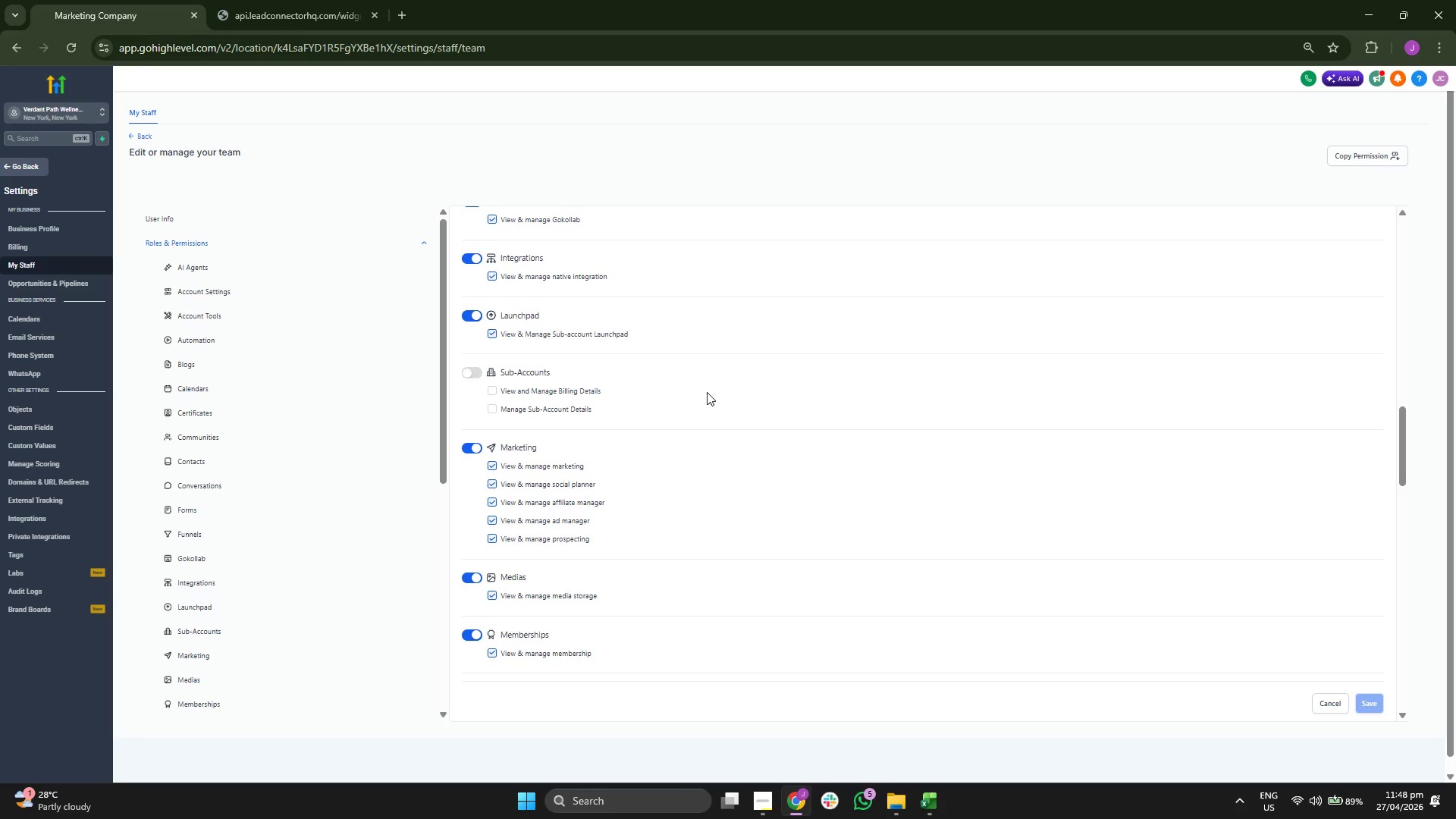 
scroll: coordinate [707, 392], scroll_direction: down, amount: 2.0
 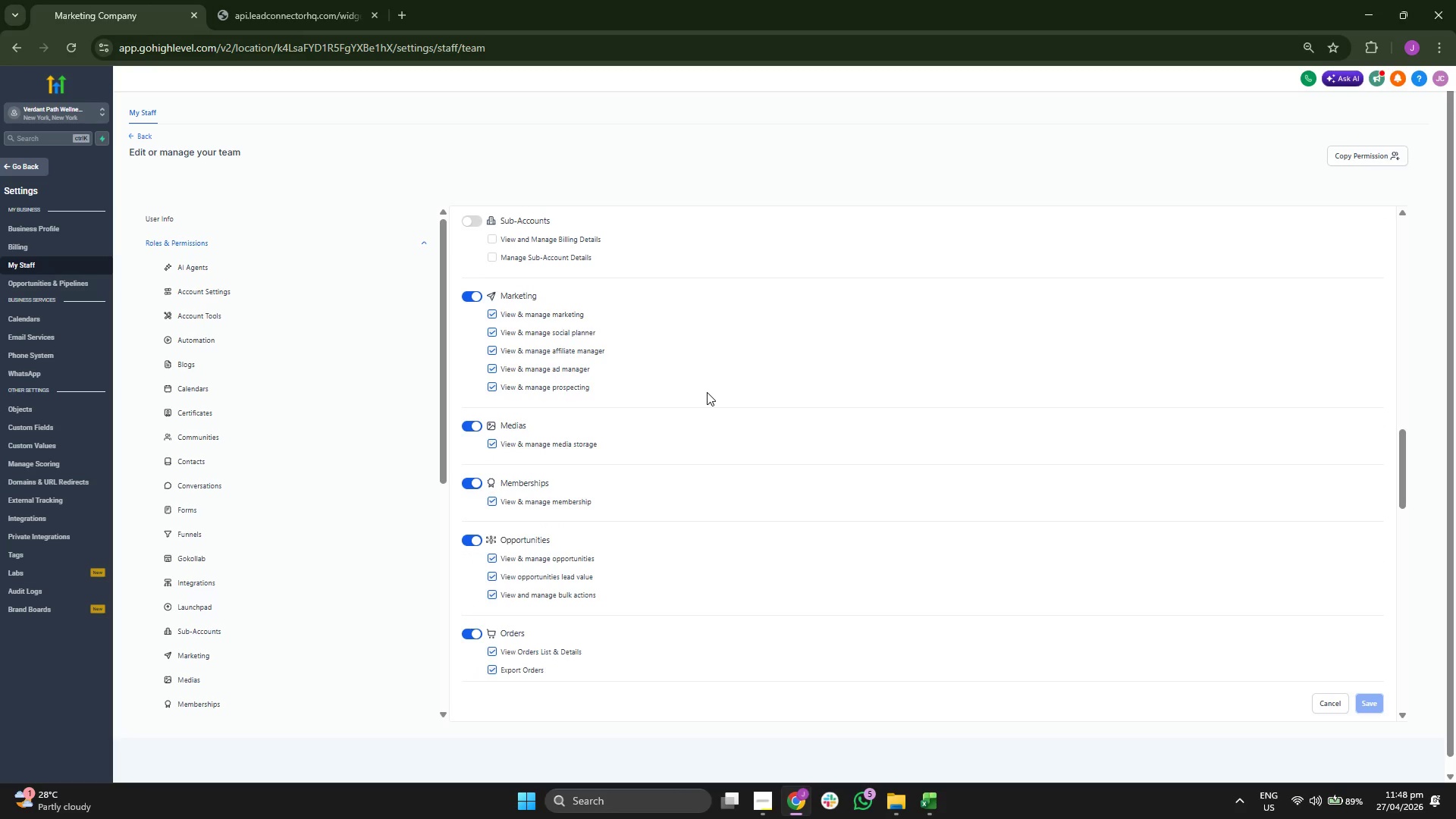 
scroll: coordinate [707, 392], scroll_direction: up, amount: 2.0
 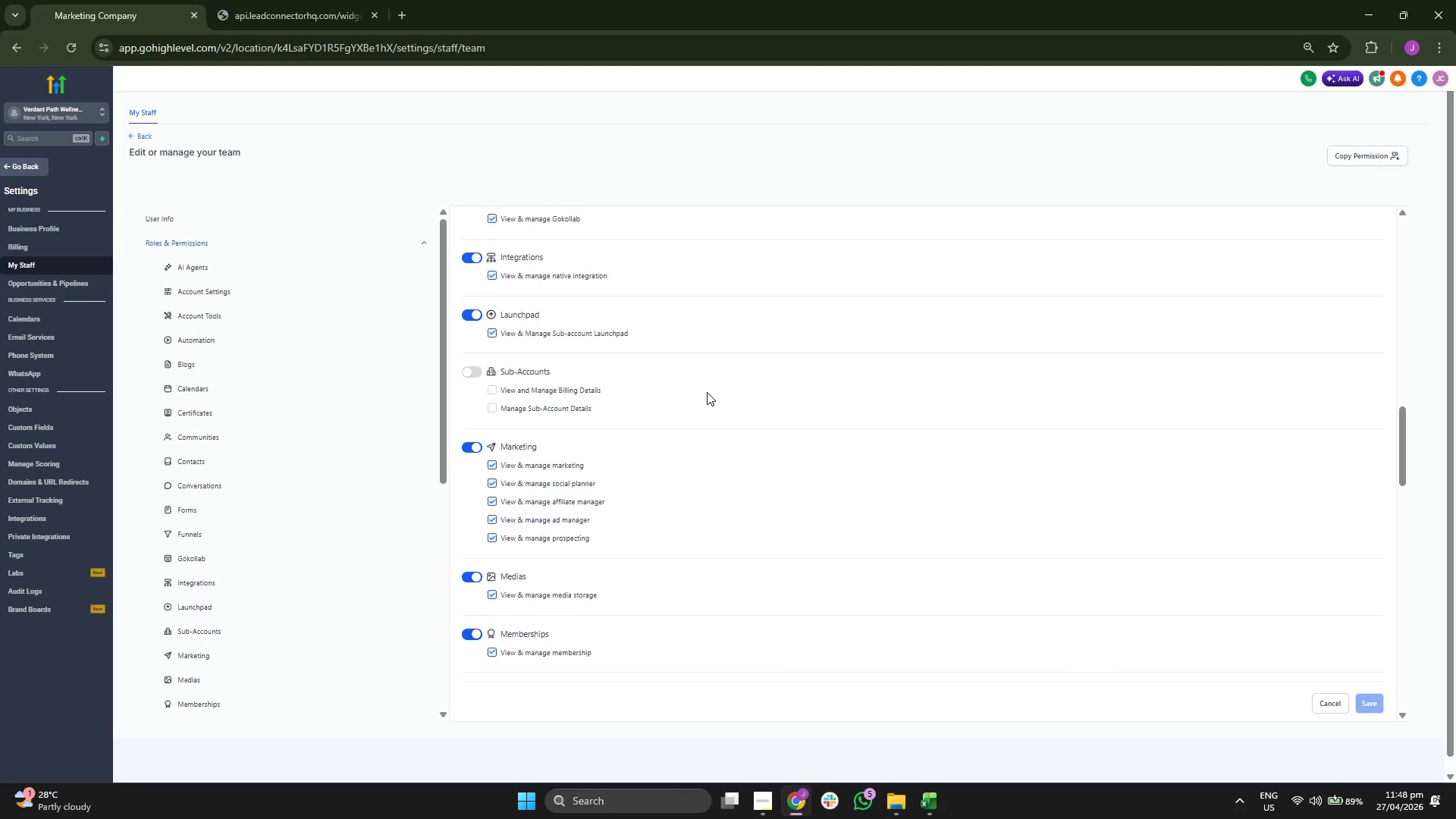 
scroll: coordinate [707, 392], scroll_direction: down, amount: 5.0
 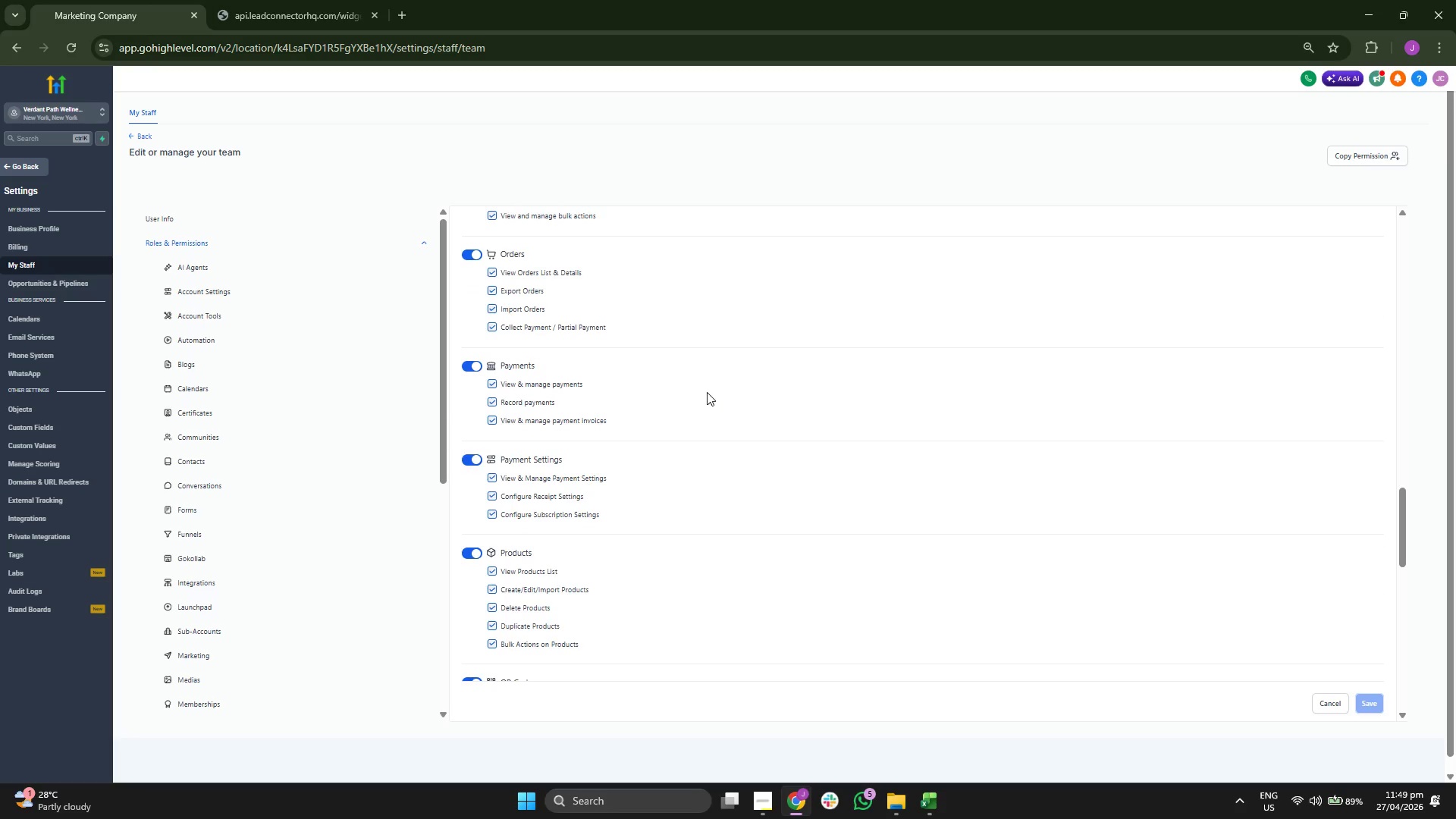 
scroll: coordinate [316, 350], scroll_direction: down, amount: 5.0
 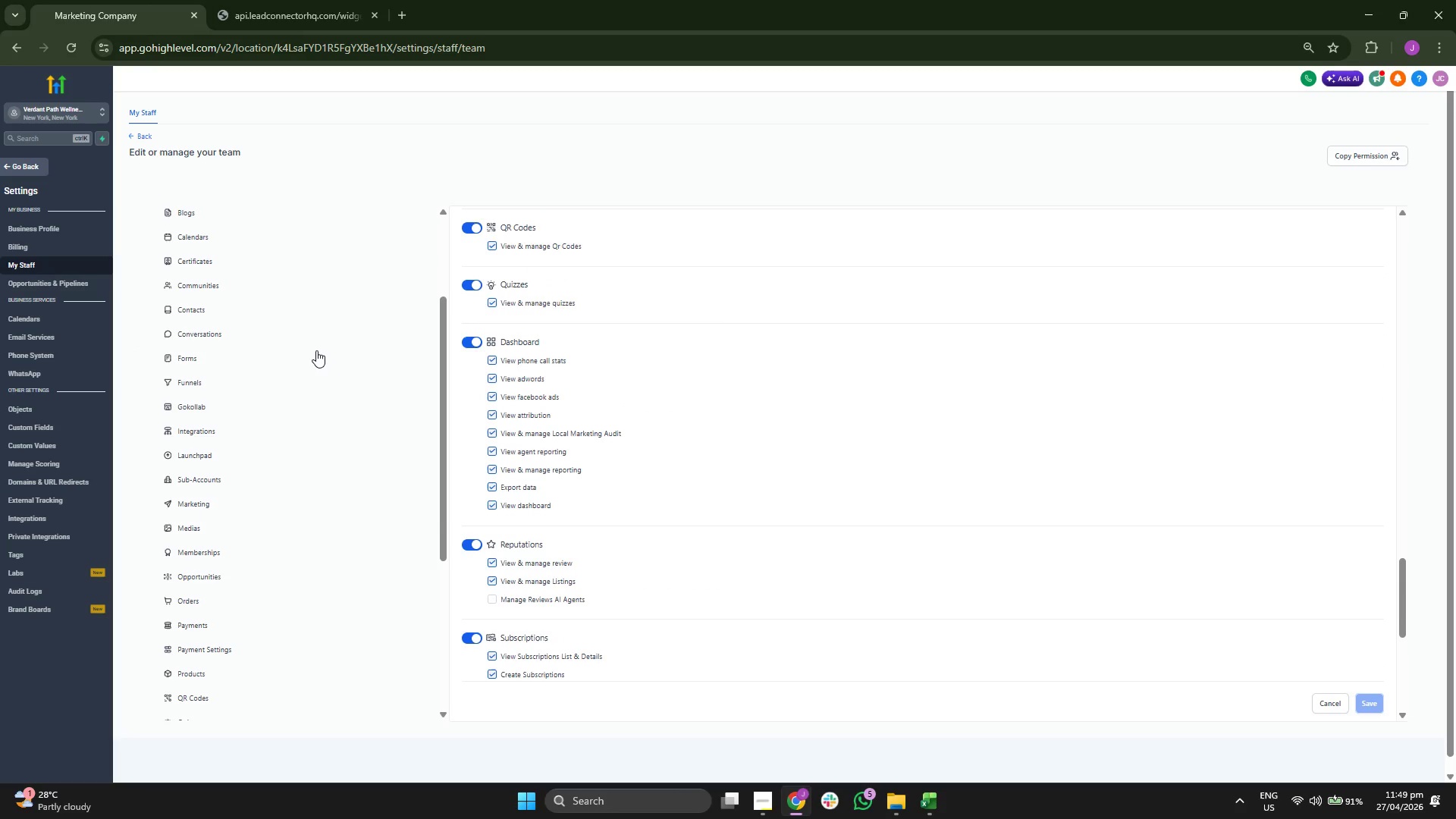 
scroll: coordinate [316, 350], scroll_direction: down, amount: 2.0
 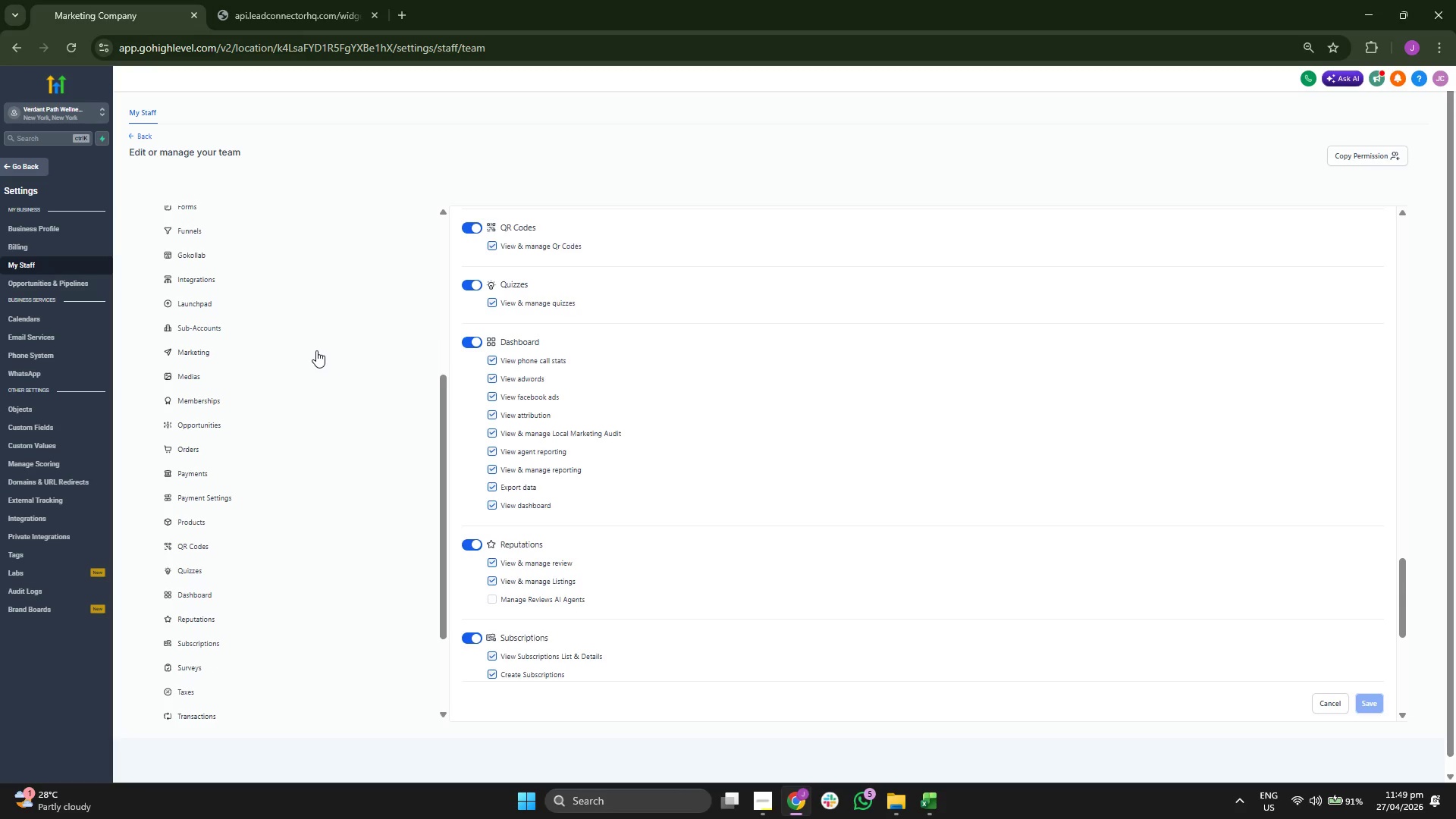 
scroll: coordinate [316, 350], scroll_direction: up, amount: 1.0
 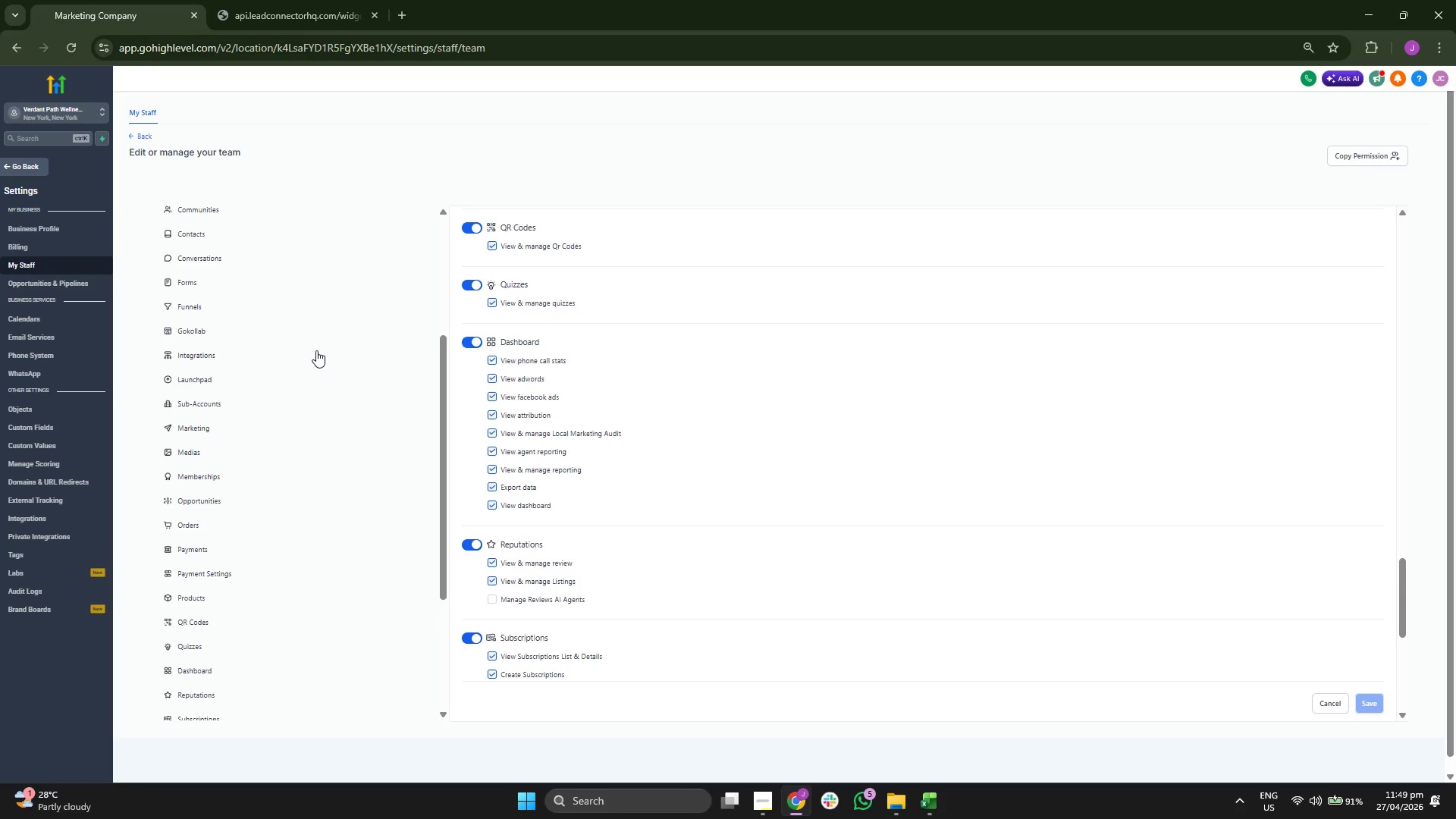 
scroll: coordinate [310, 347], scroll_direction: down, amount: 3.0
 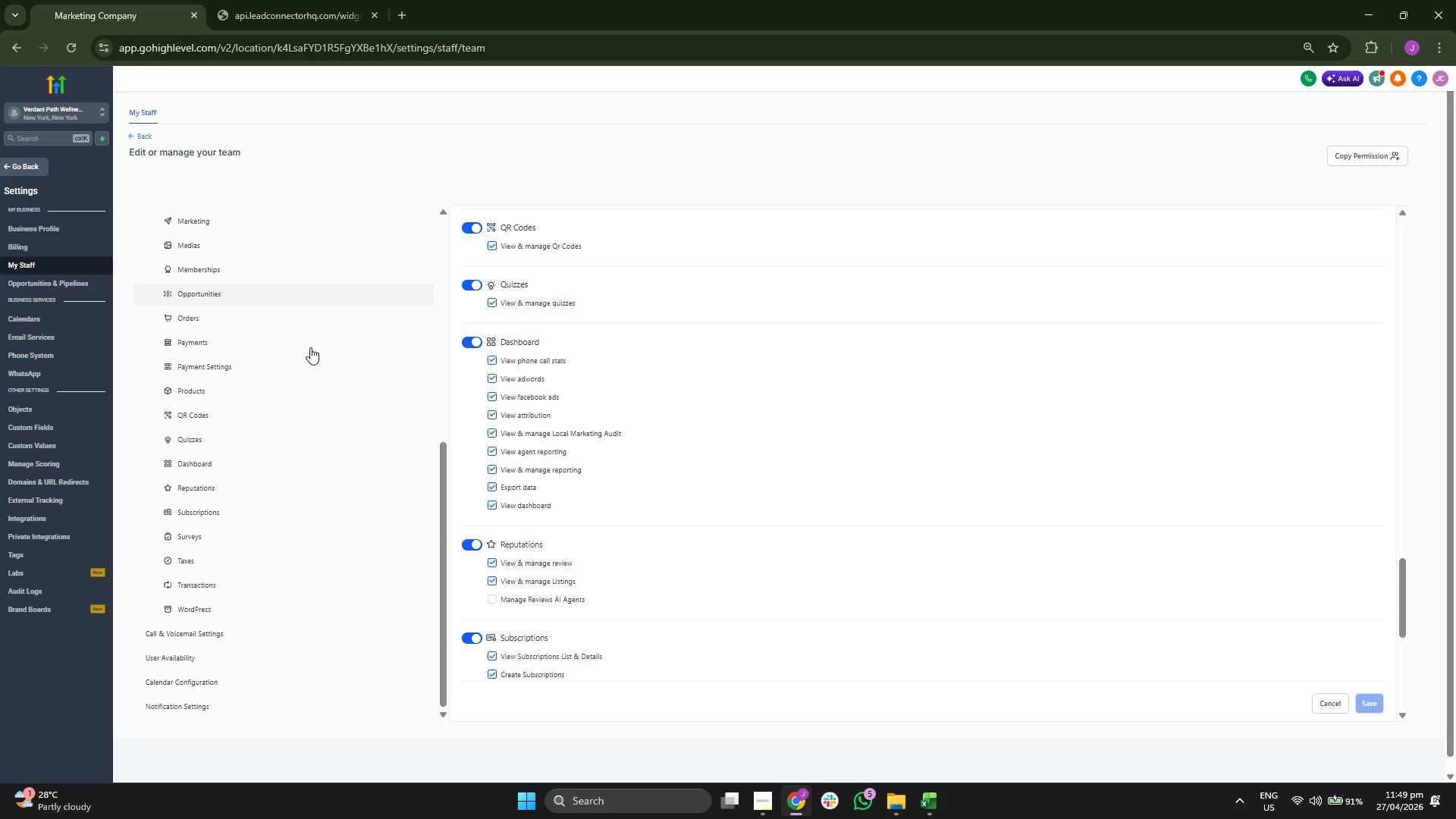 
scroll: coordinate [755, 450], scroll_direction: up, amount: 5.0
 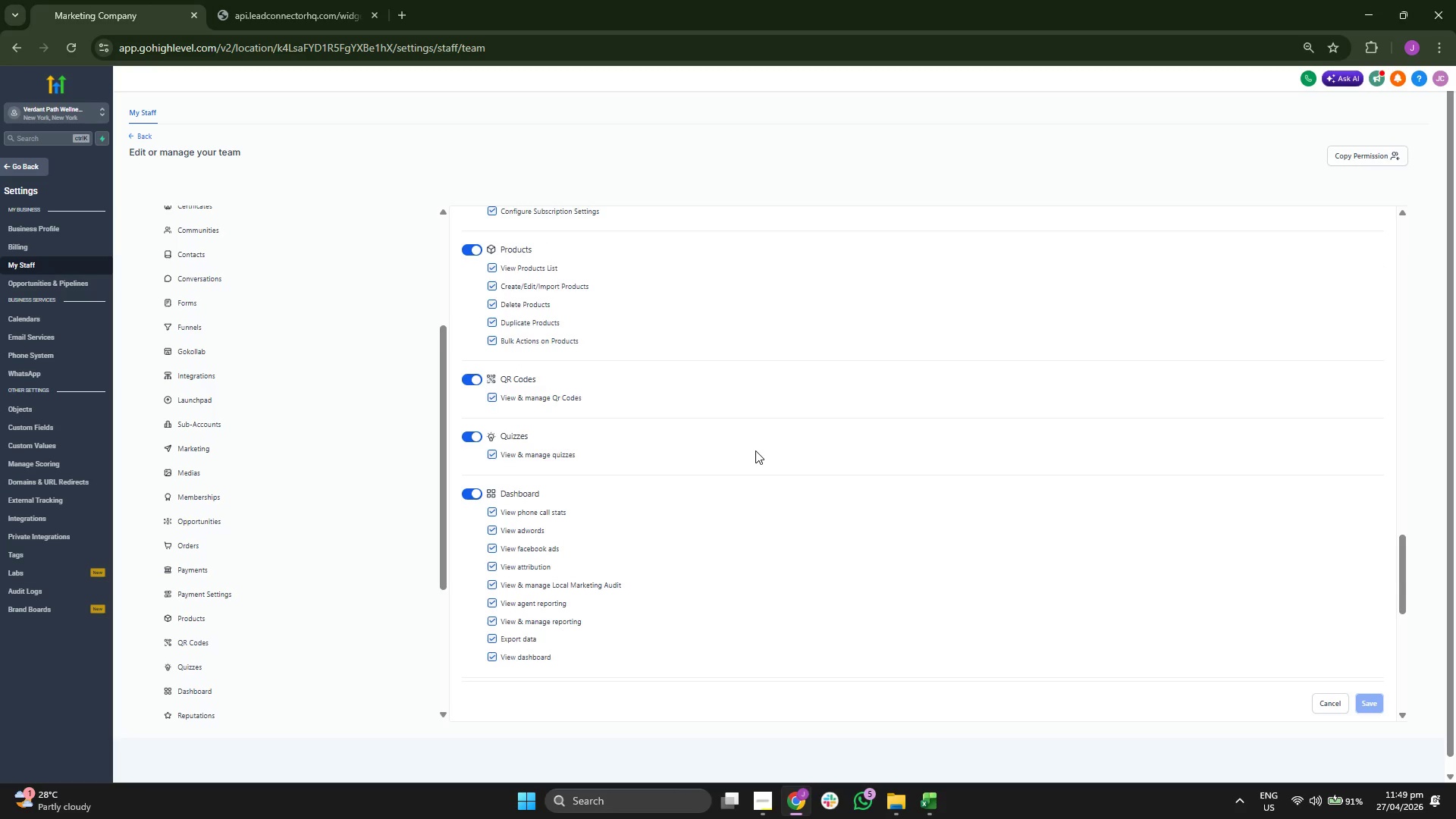 
scroll: coordinate [755, 450], scroll_direction: up, amount: 3.0
 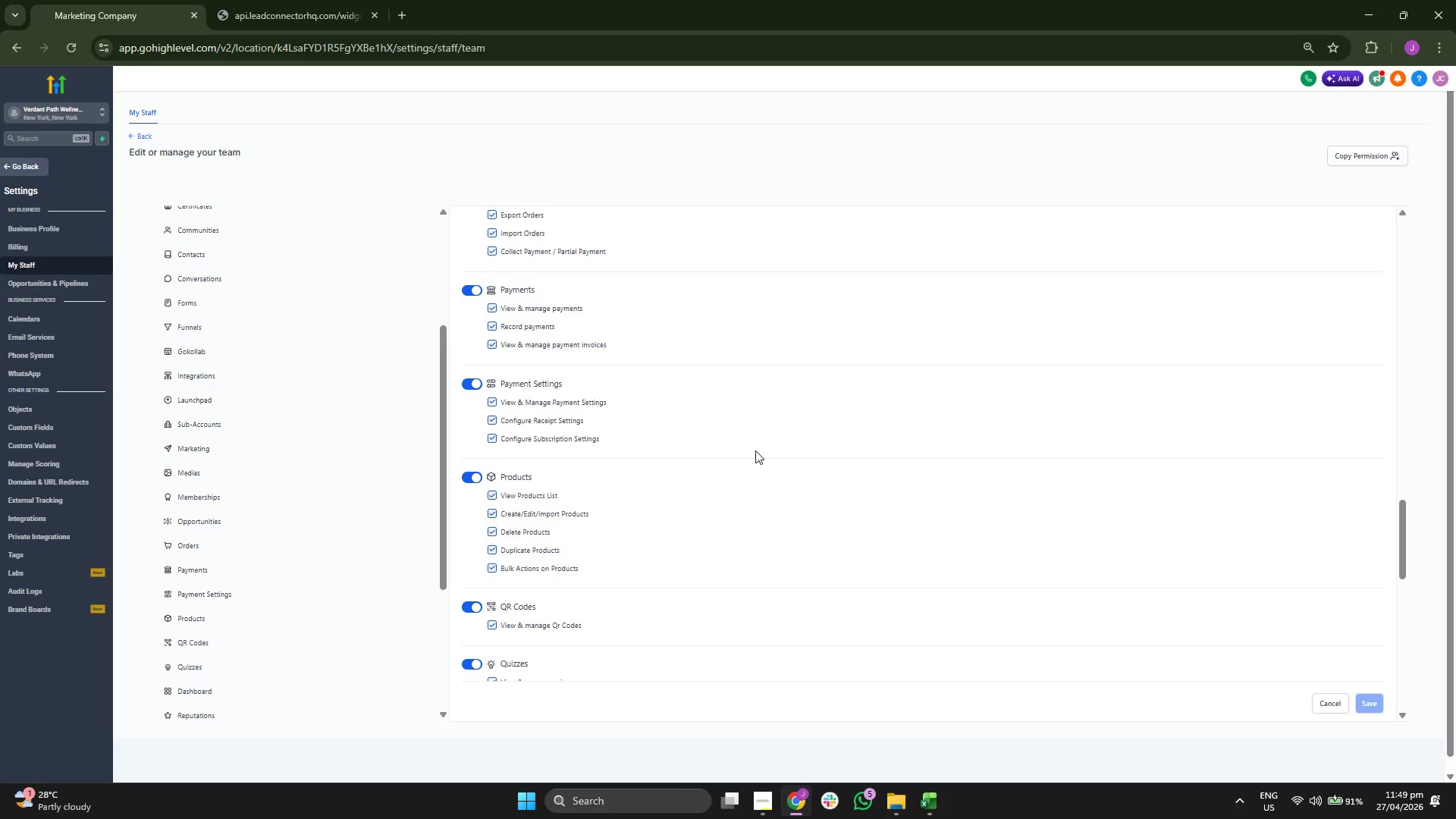 
scroll: coordinate [755, 450], scroll_direction: down, amount: 1.0
 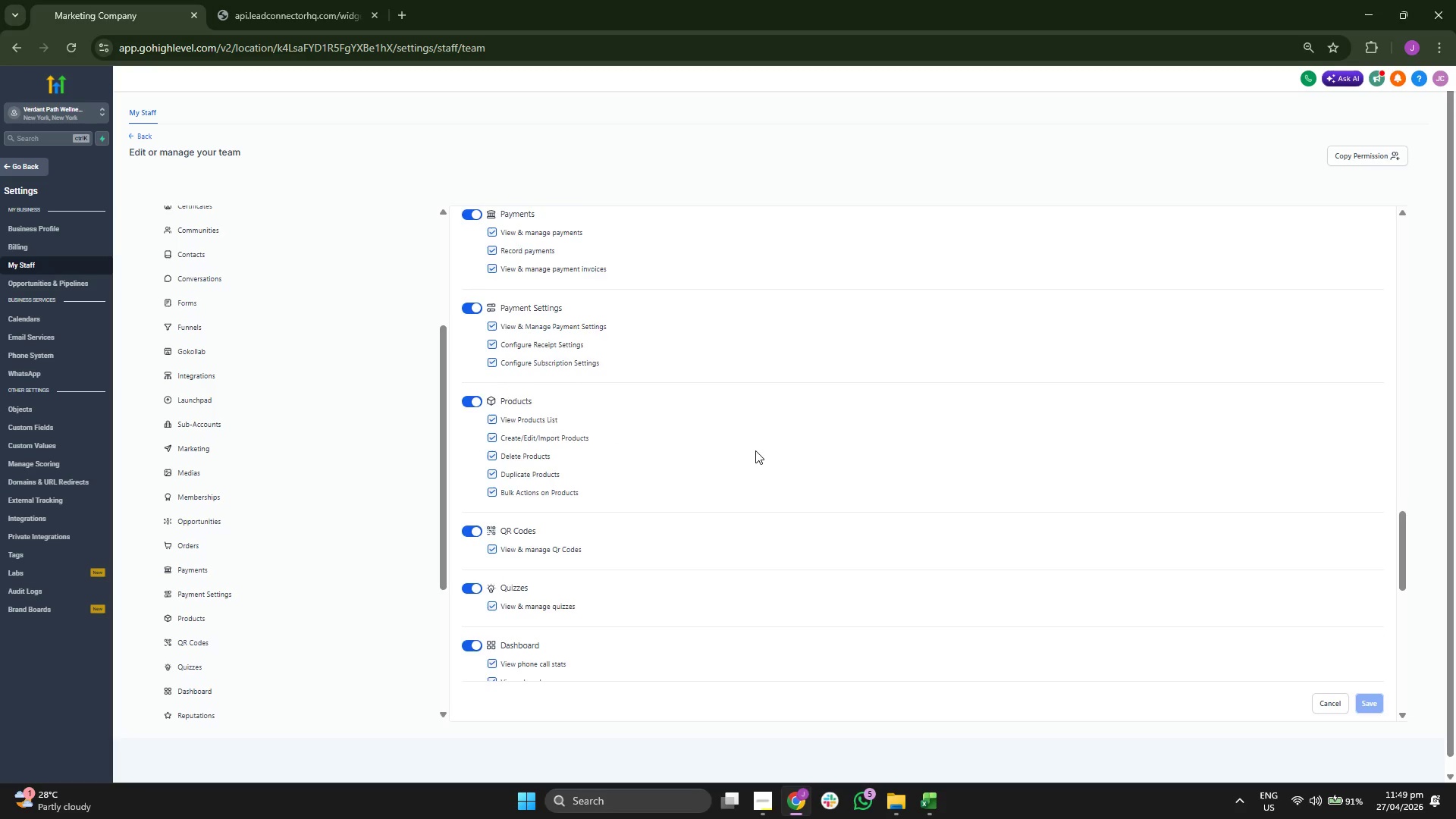 
scroll: coordinate [755, 450], scroll_direction: up, amount: 2.0
 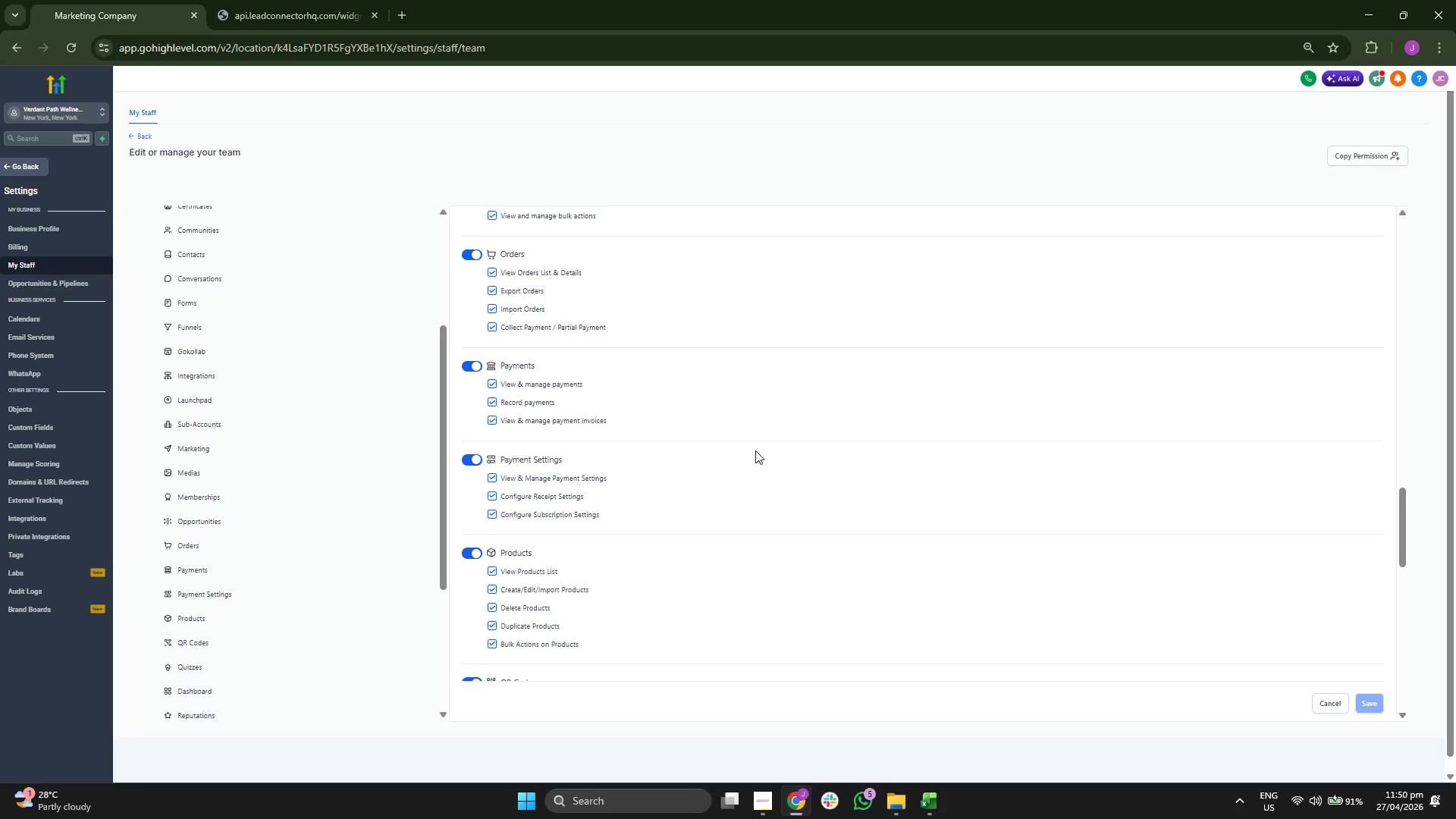 
scroll: coordinate [755, 450], scroll_direction: down, amount: 1.0
 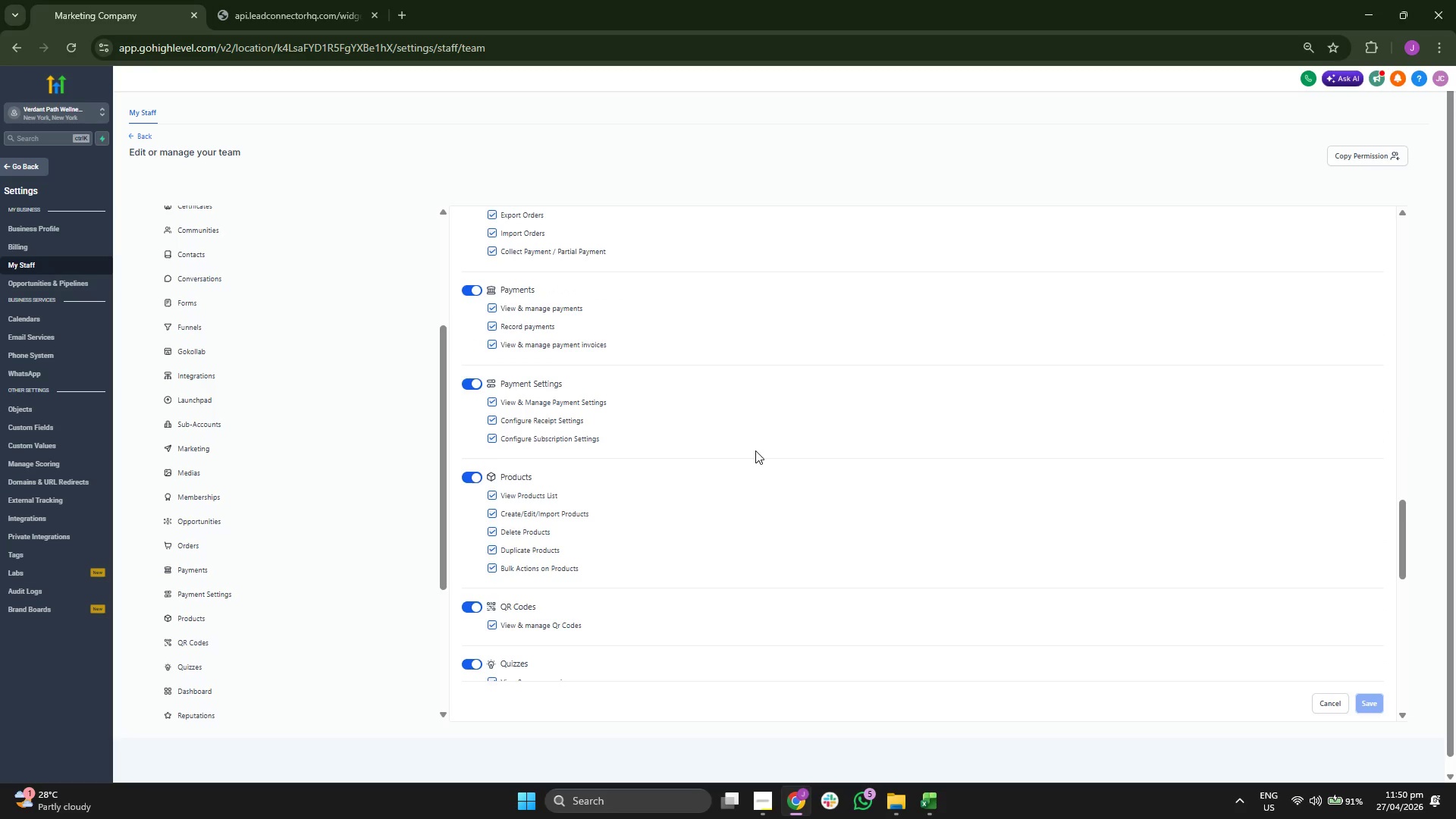 
scroll: coordinate [390, 361], scroll_direction: up, amount: 6.0
 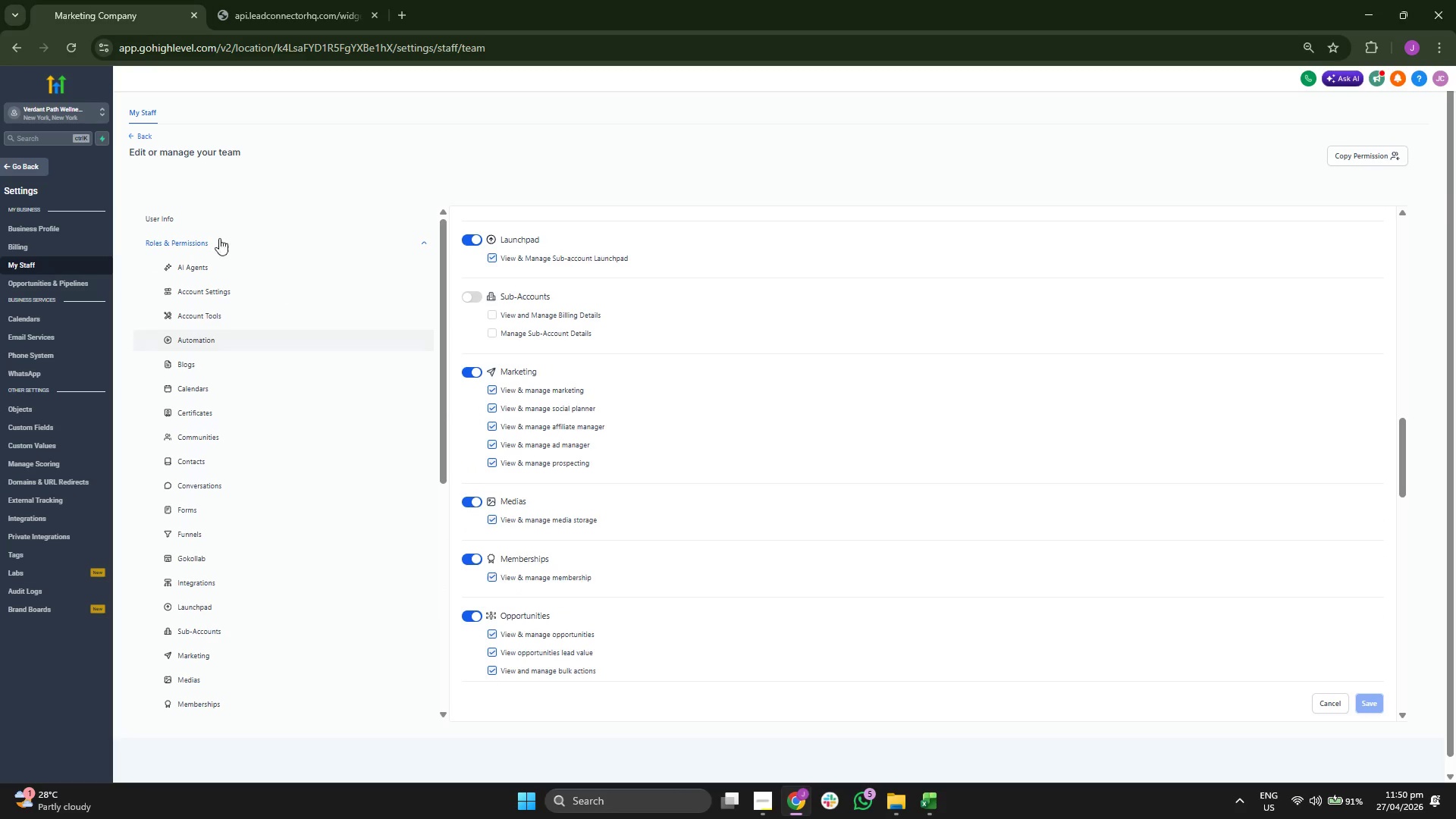 
left_click([146, 132])
 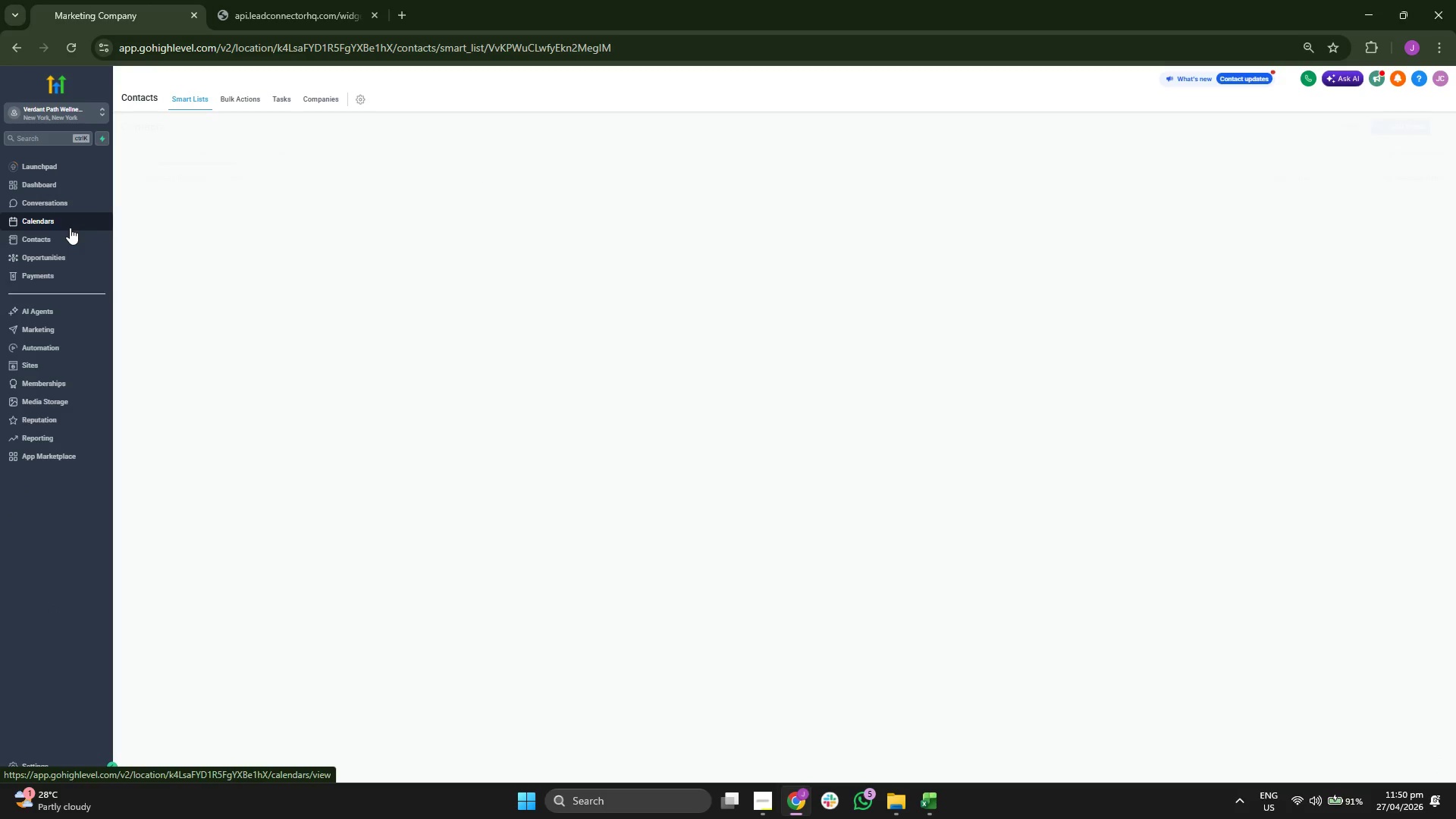 
wait(7.64)
 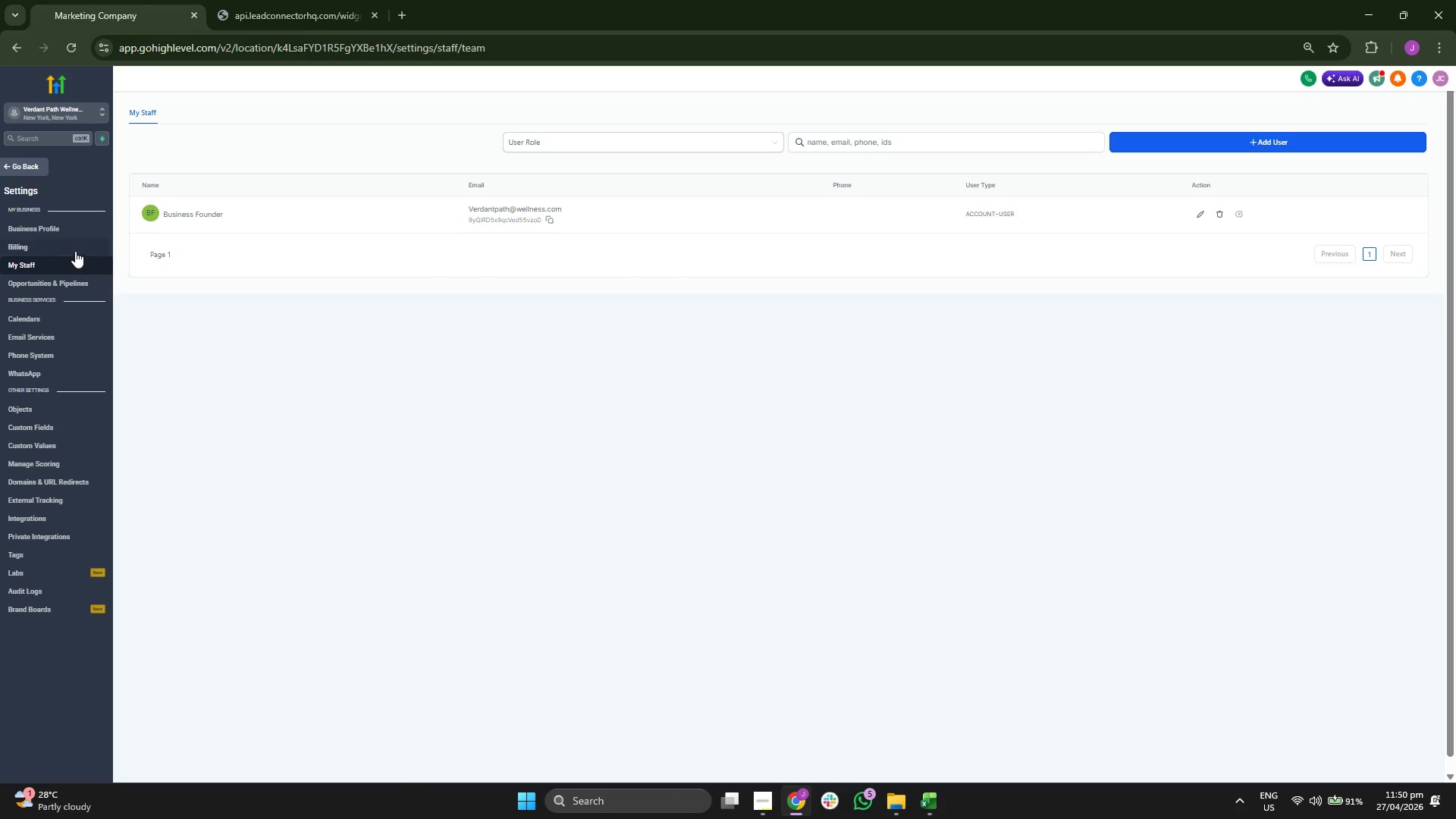 
left_click([70, 228])
 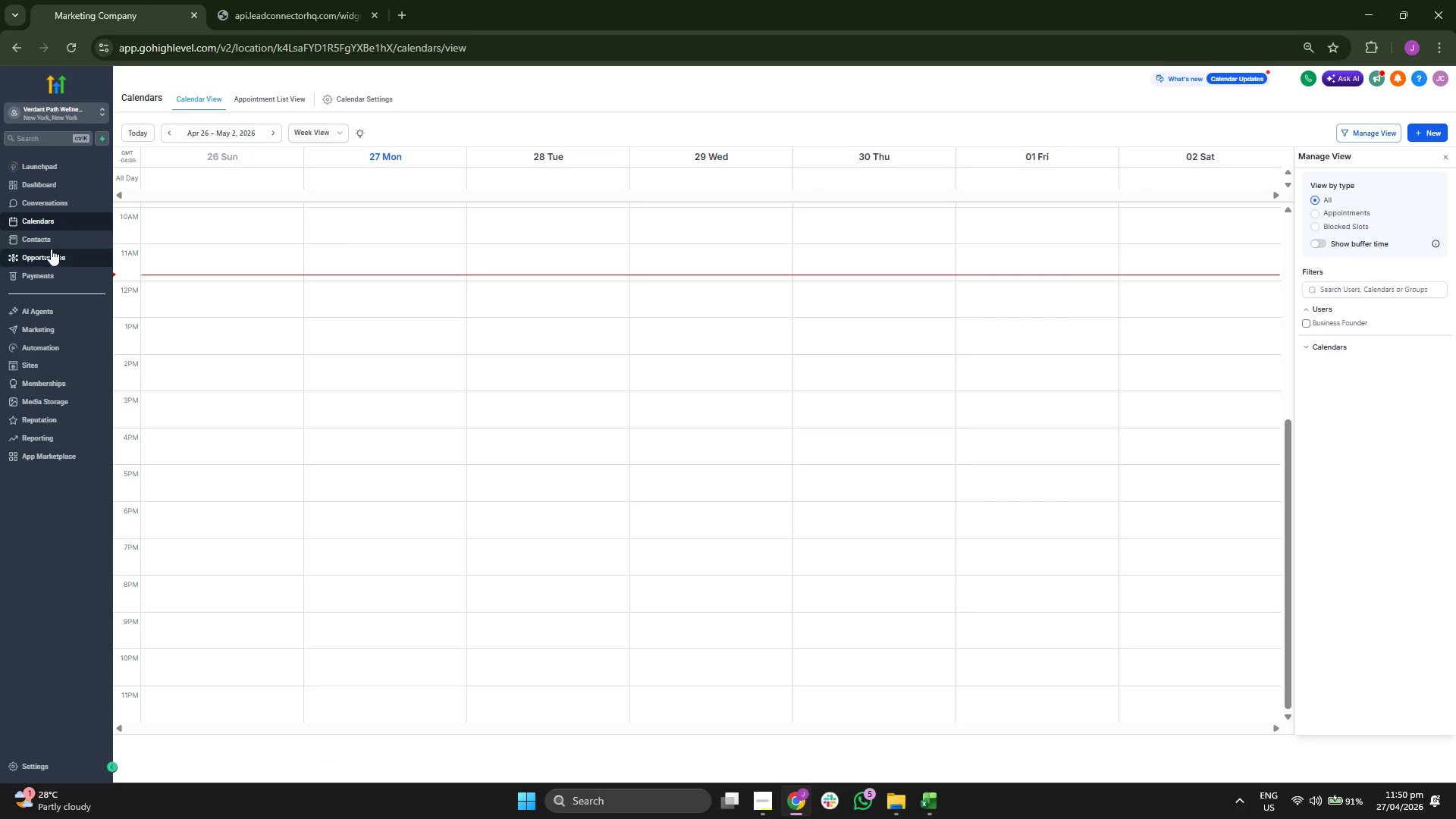 
left_click([387, 108])
 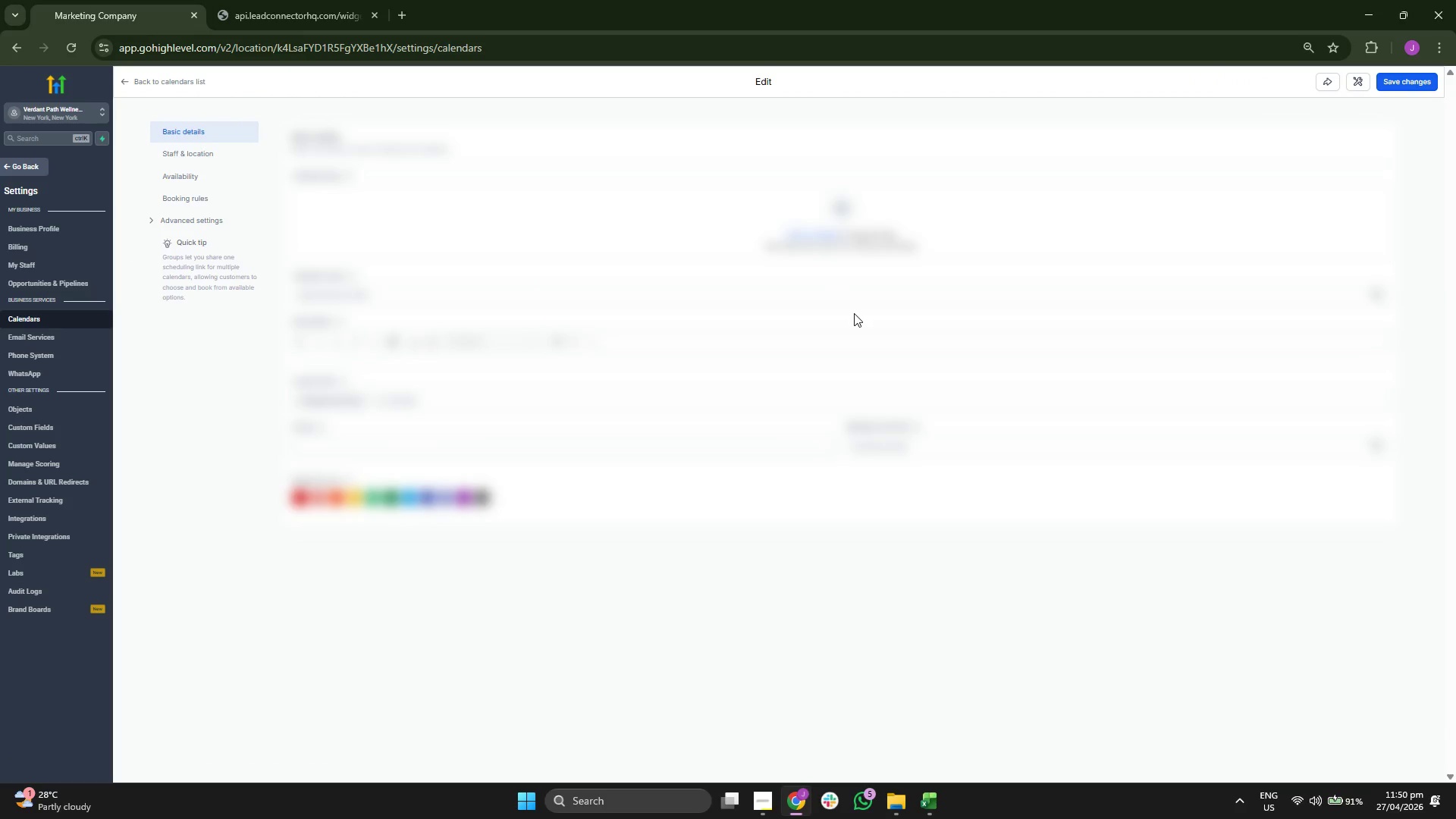 
wait(13.88)
 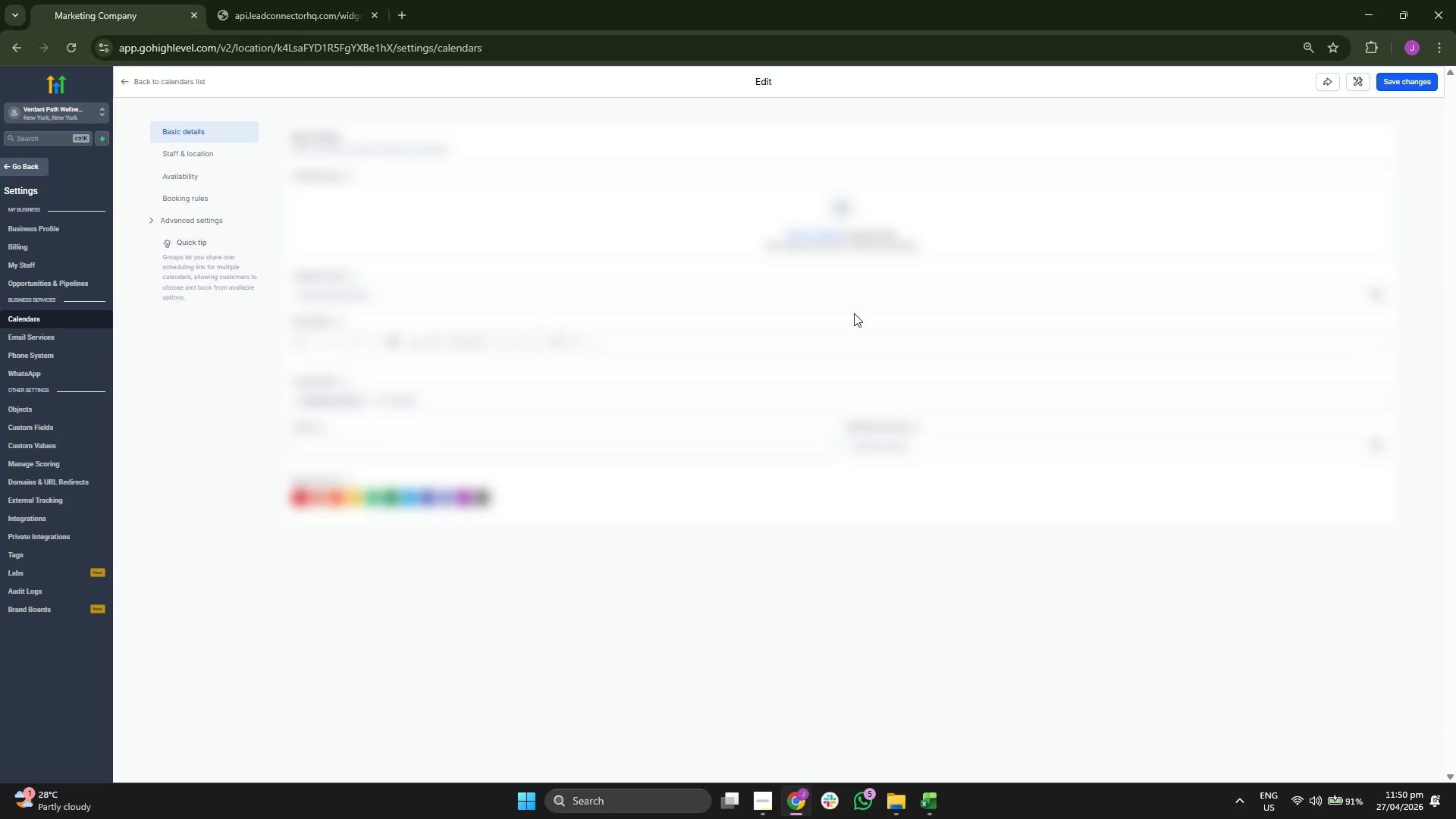 
left_click([732, 256])
 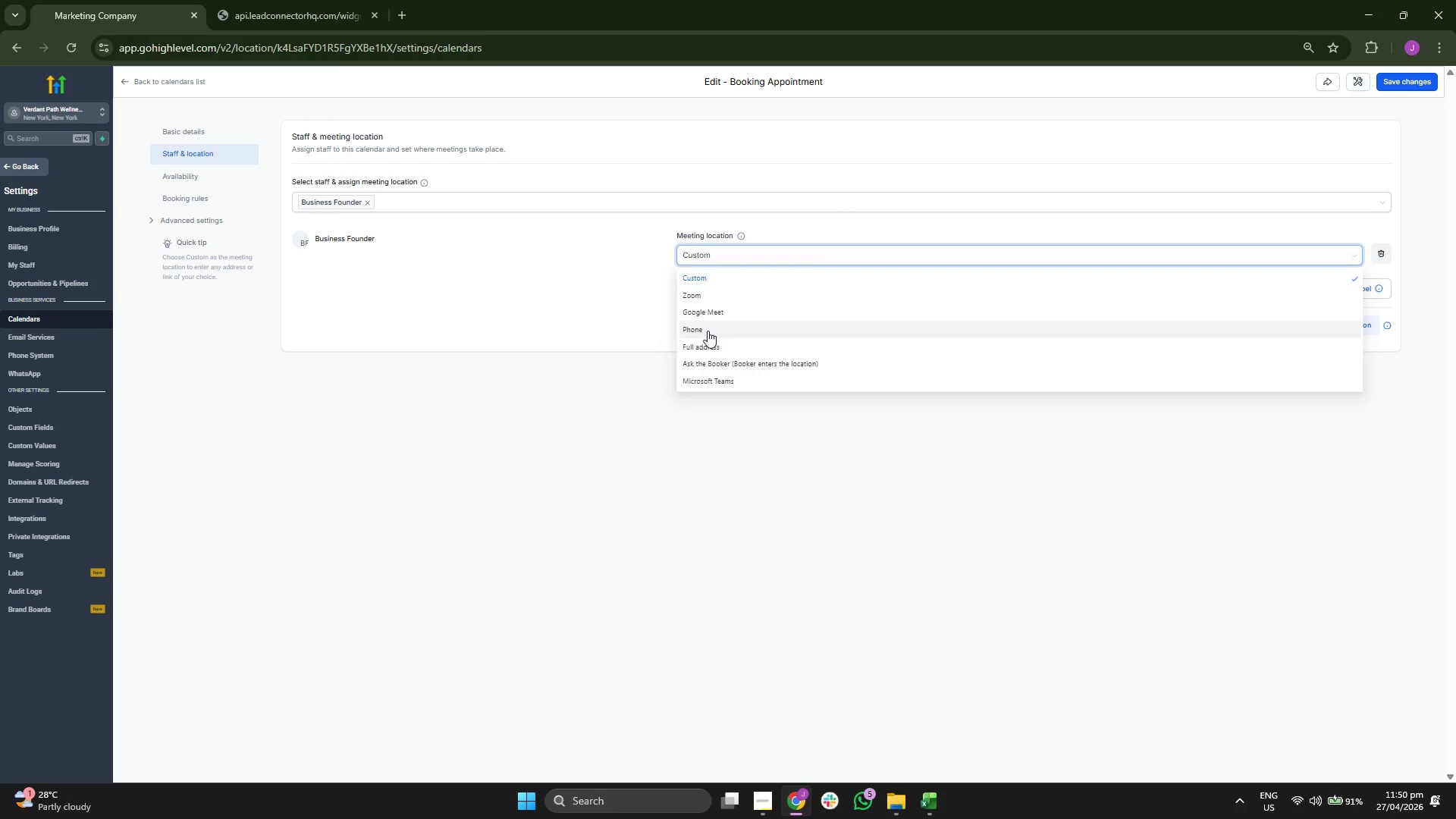 
left_click([478, 288])
 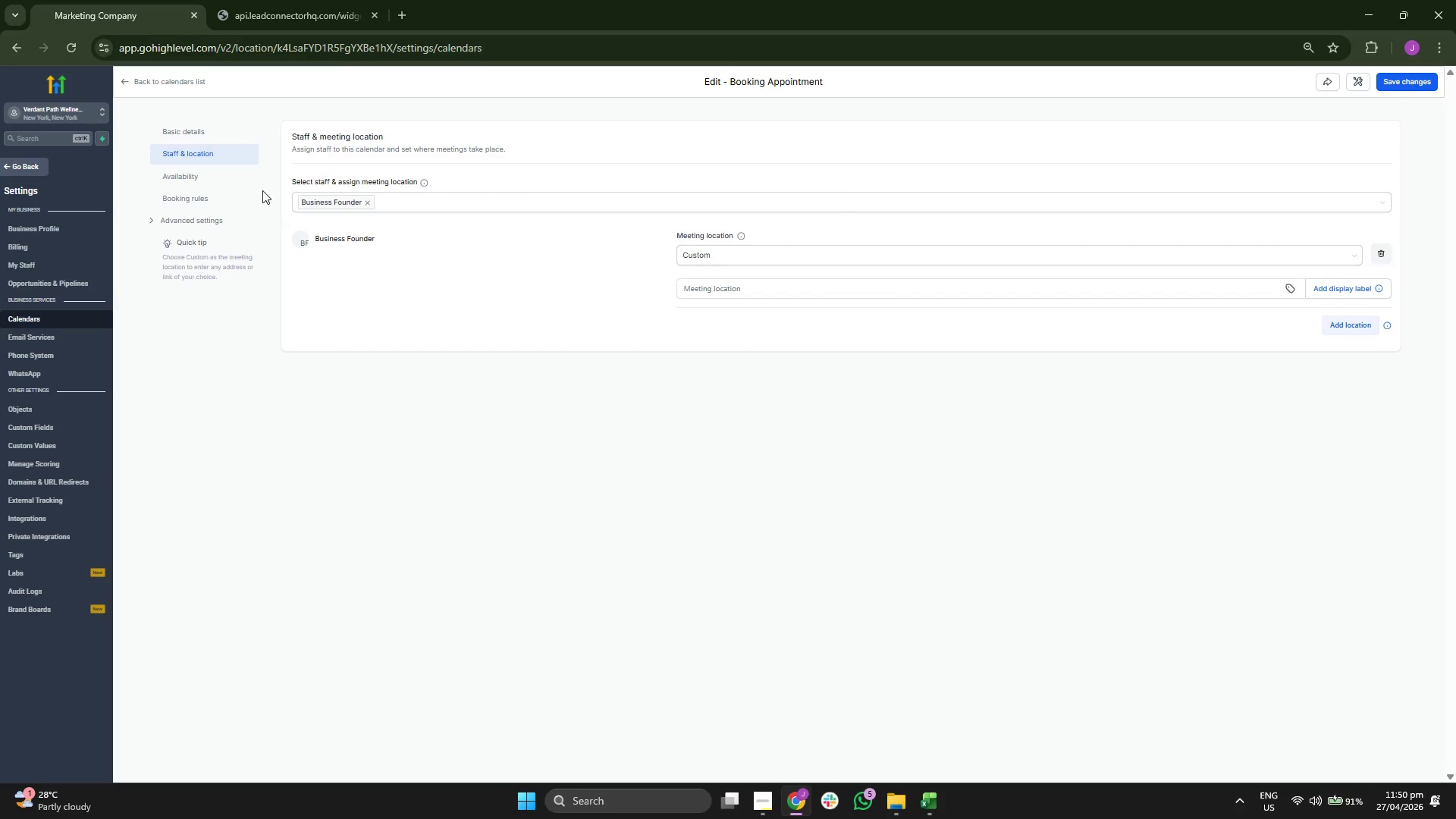 
left_click([237, 176])
 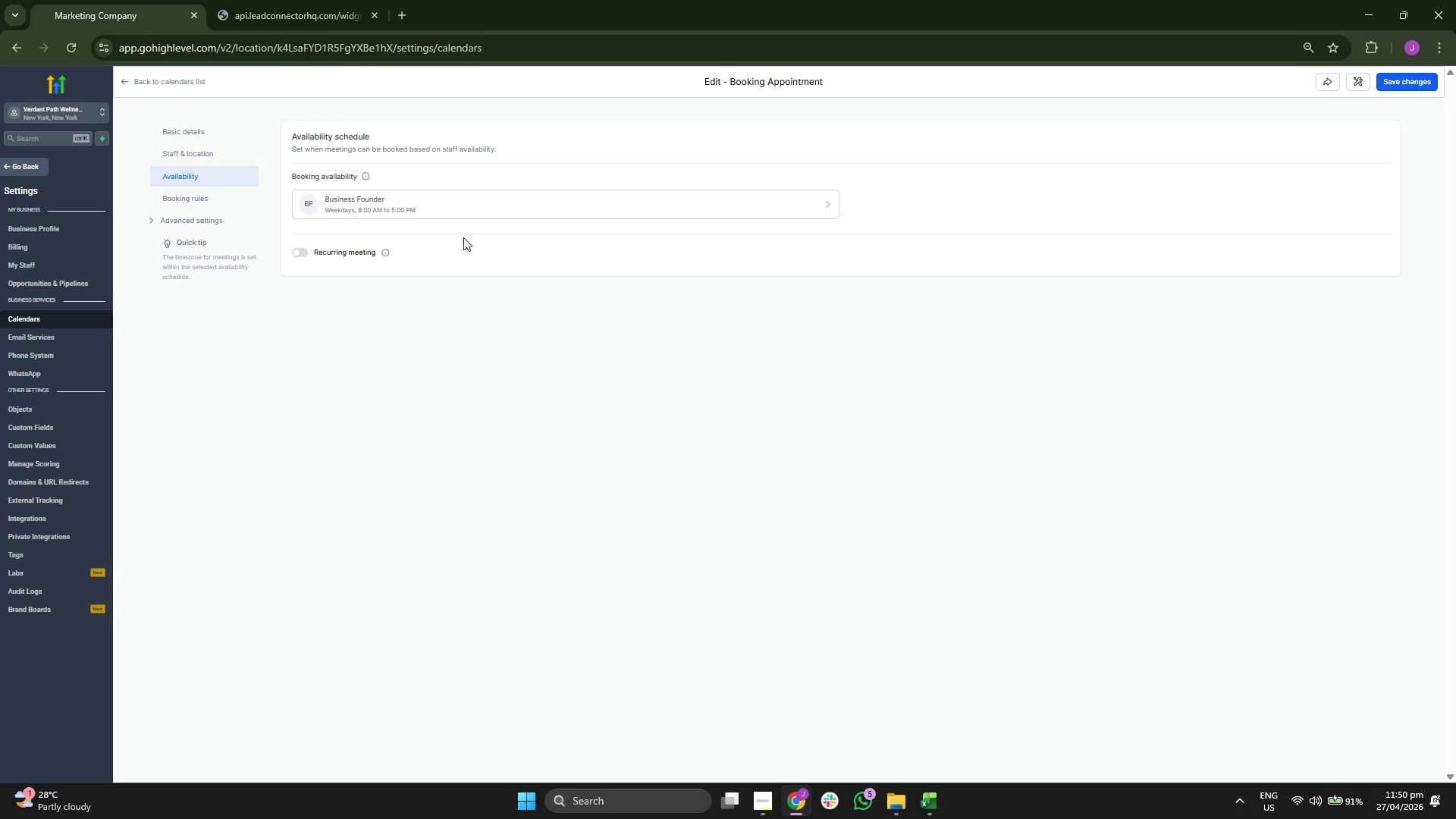 
left_click([466, 209])
 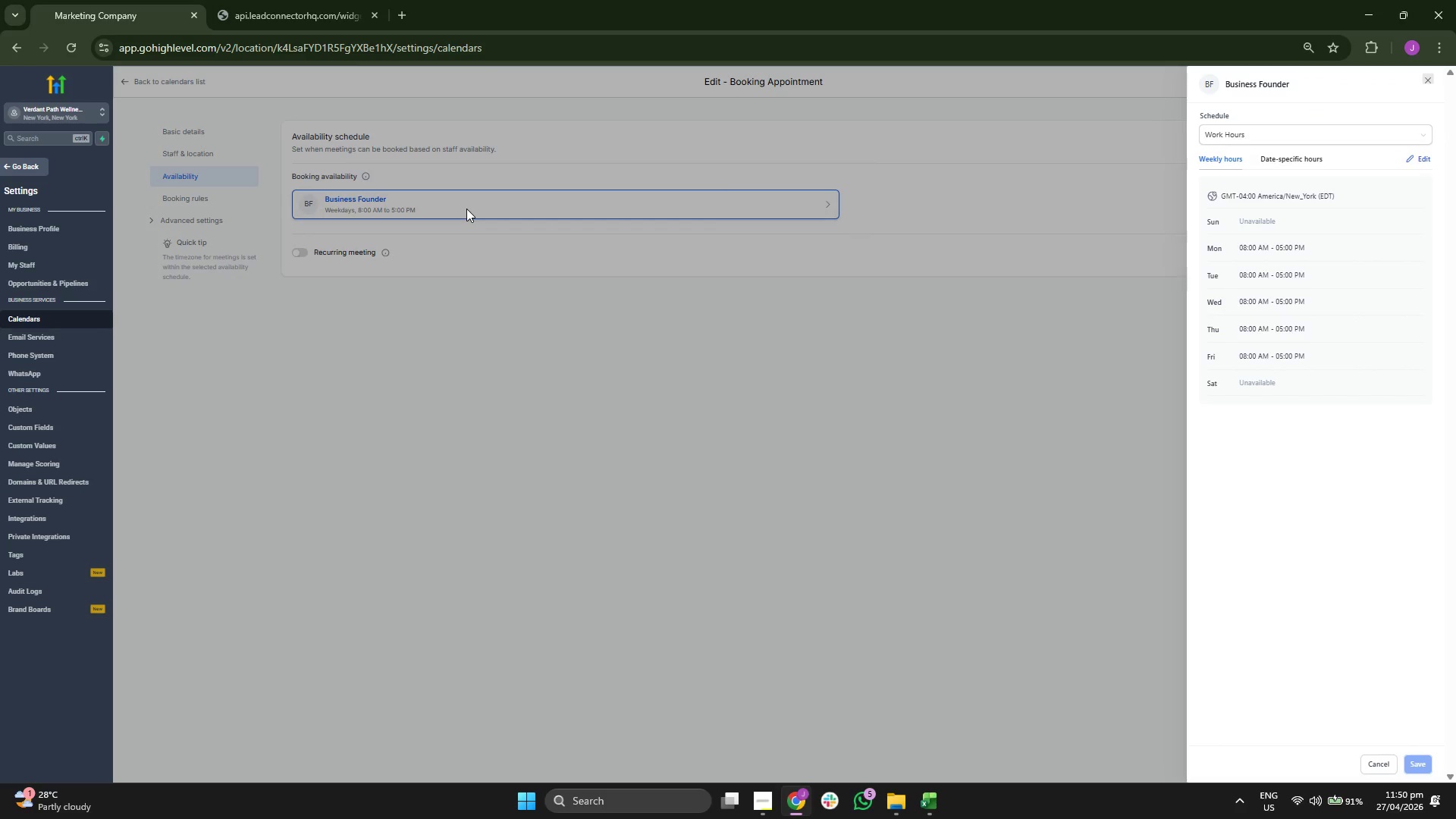 
left_click([472, 366])
 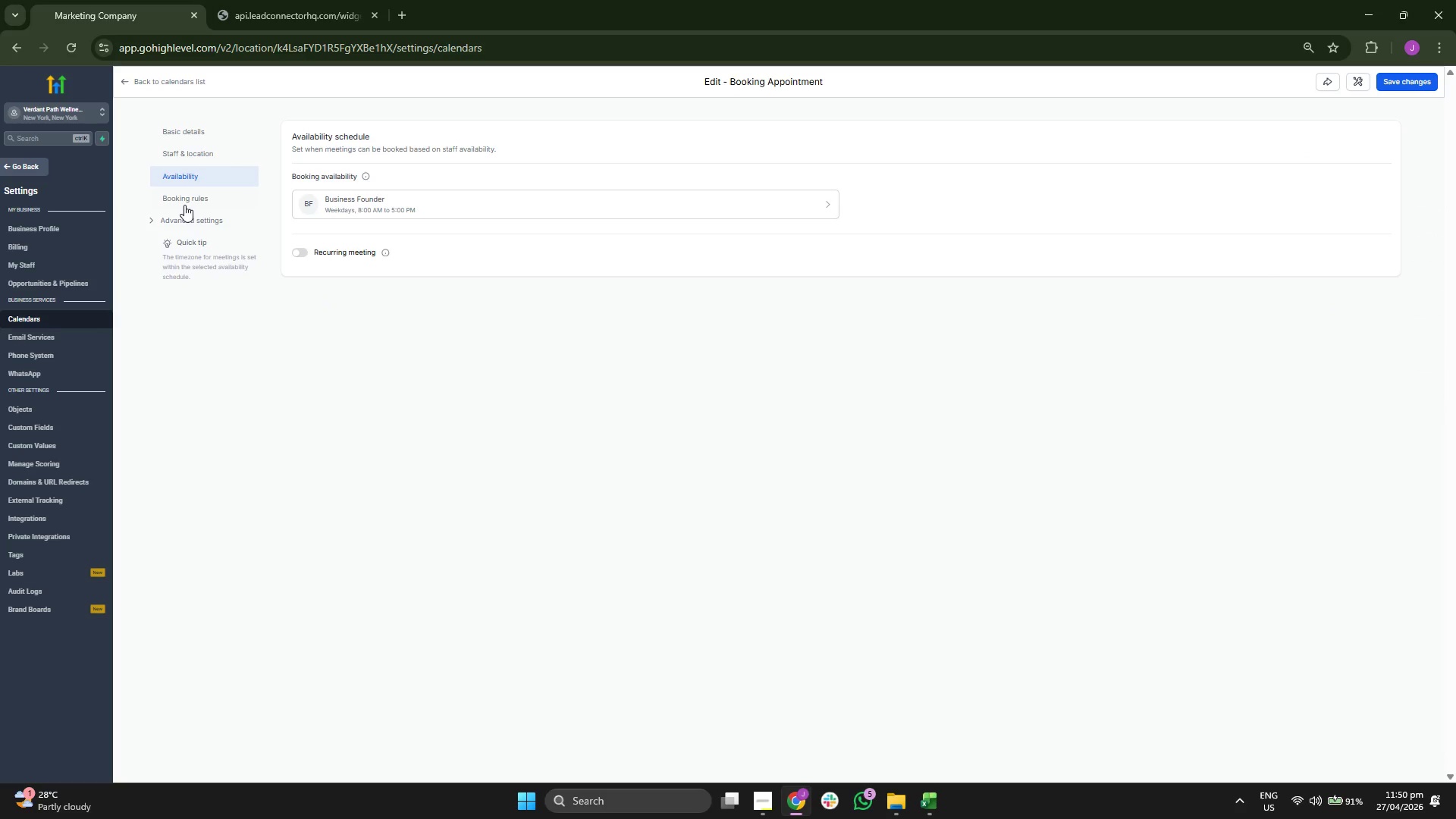 
left_click([185, 202])
 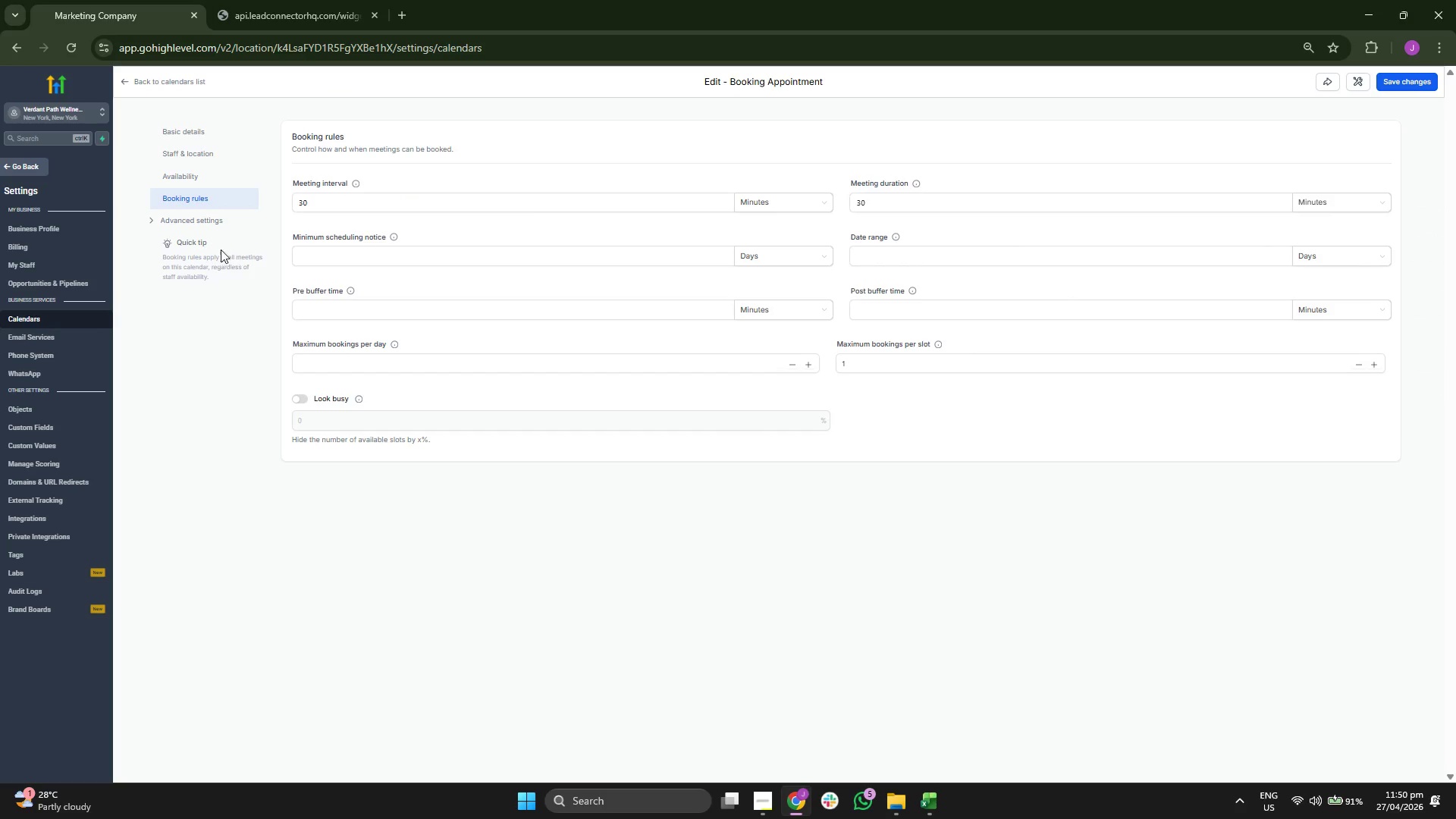 
left_click([203, 222])
 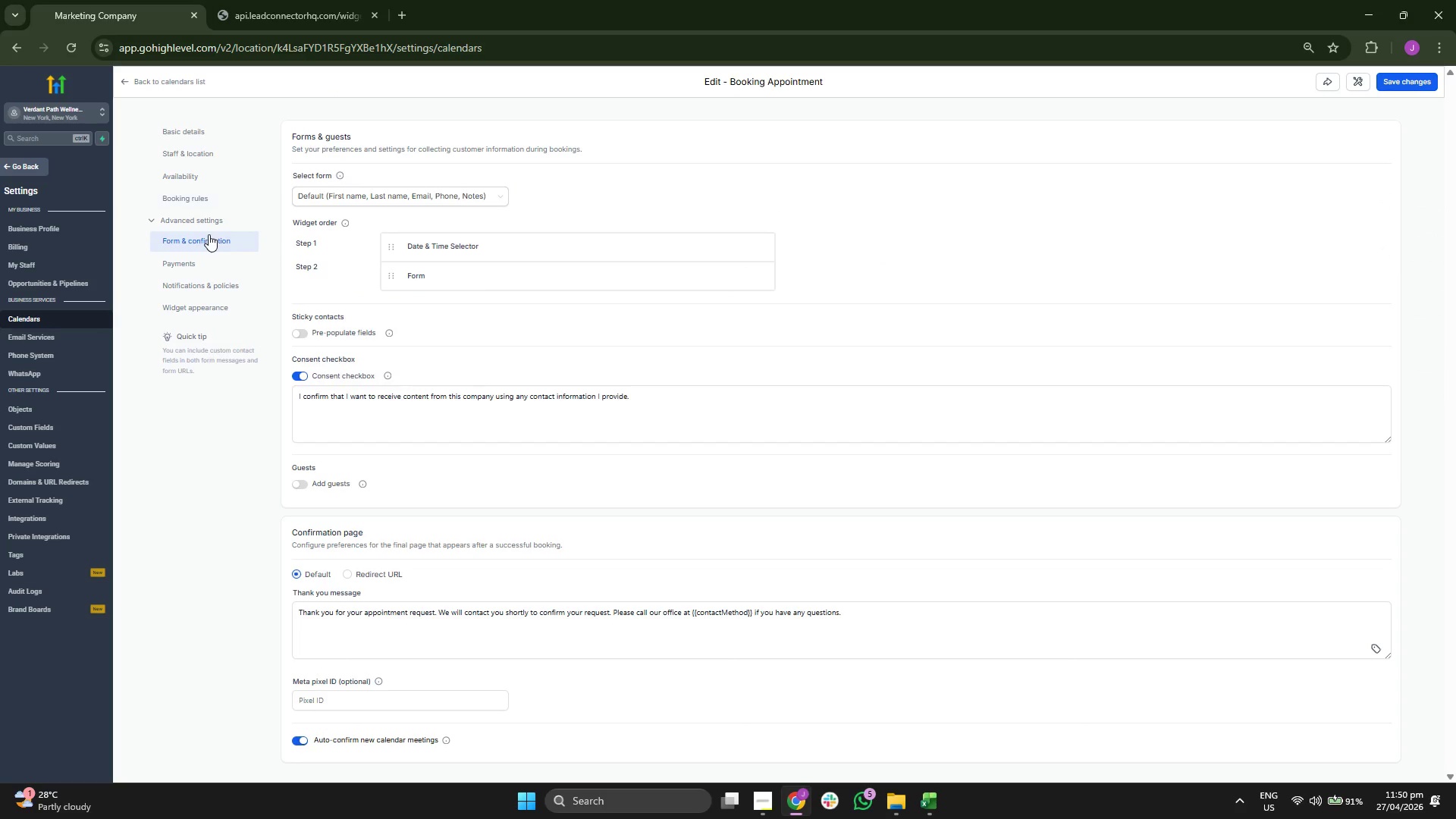 
scroll: coordinate [654, 468], scroll_direction: down, amount: 4.0
 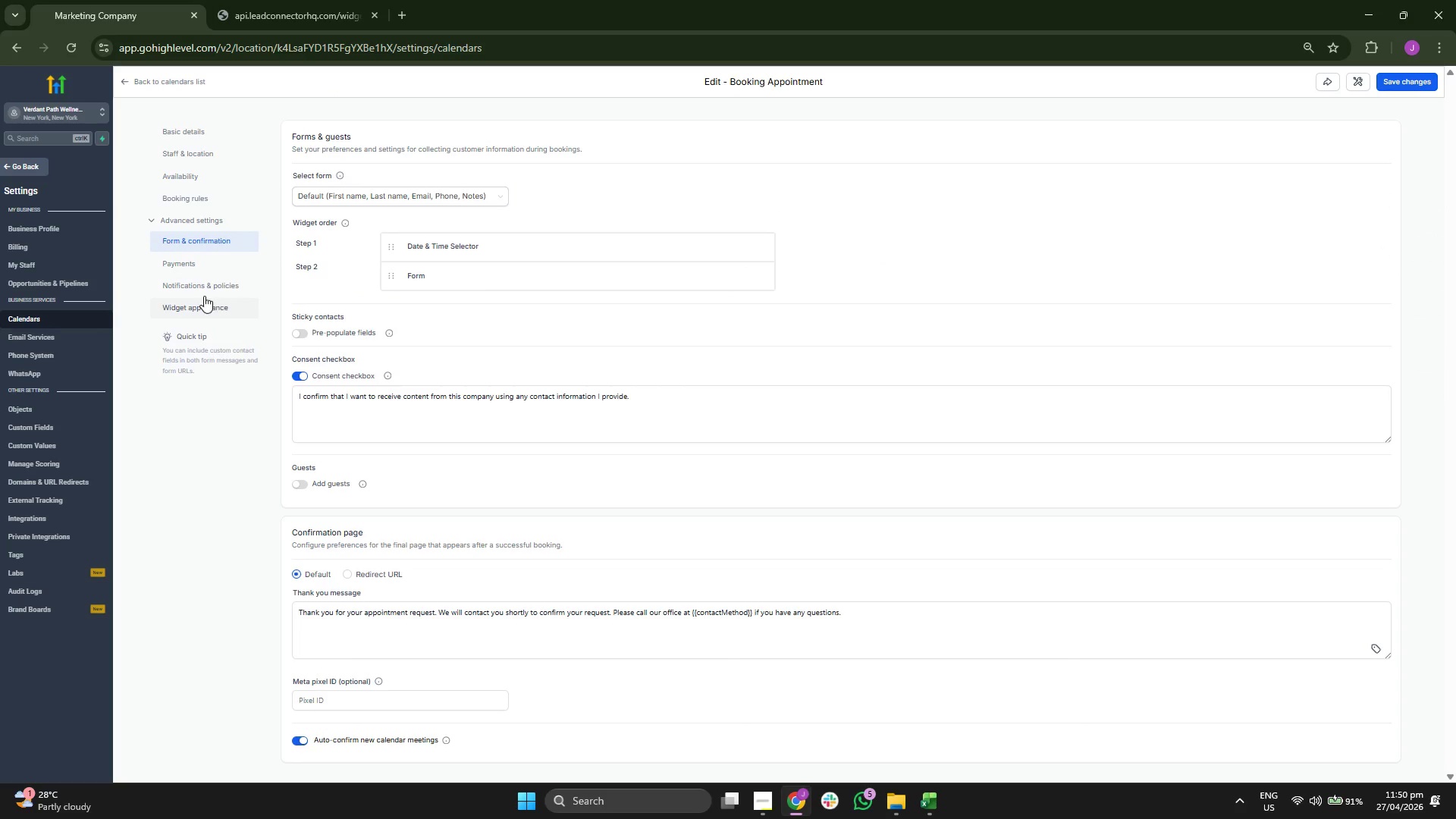 
left_click([213, 265])
 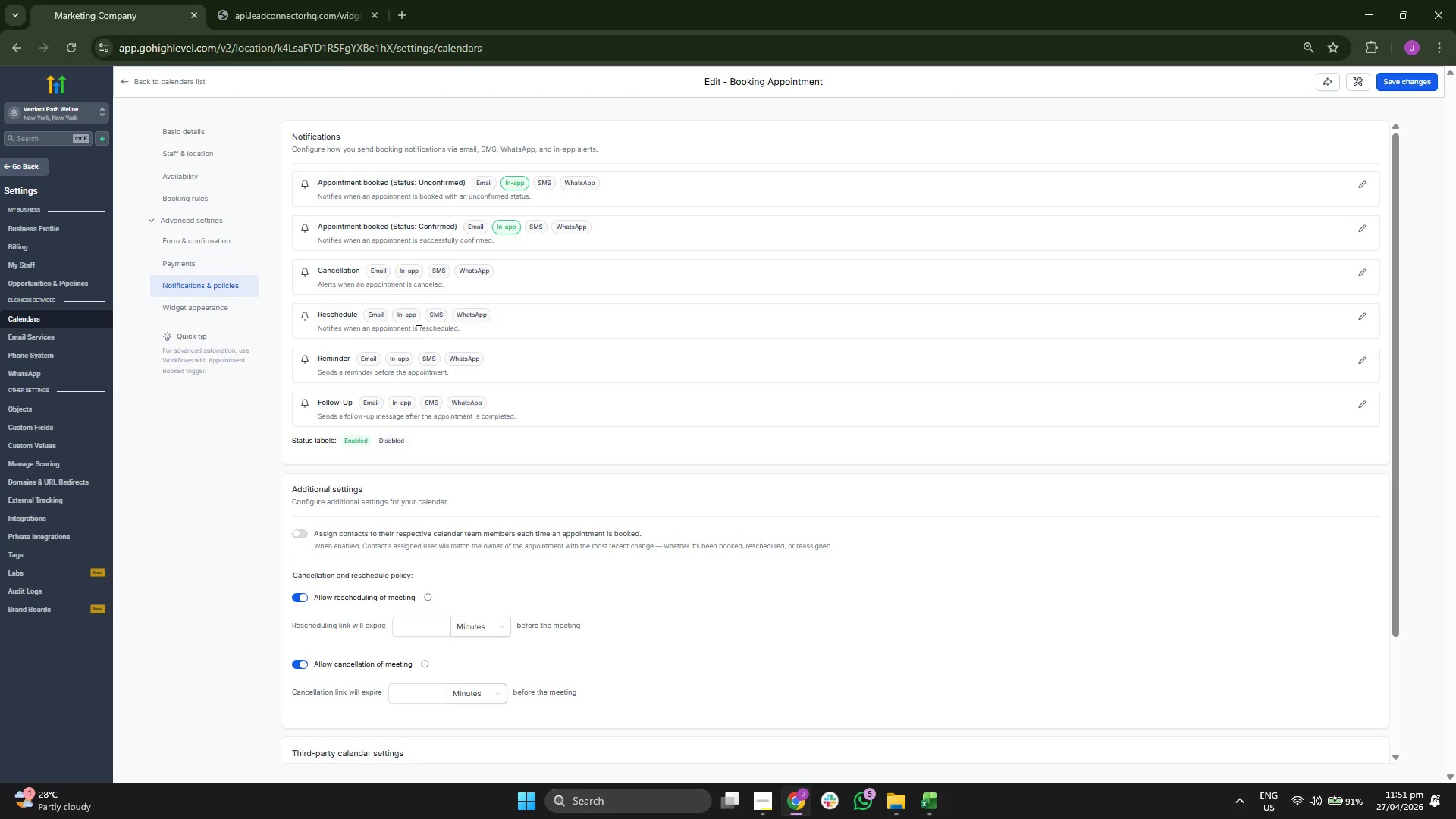 
wait(5.03)
 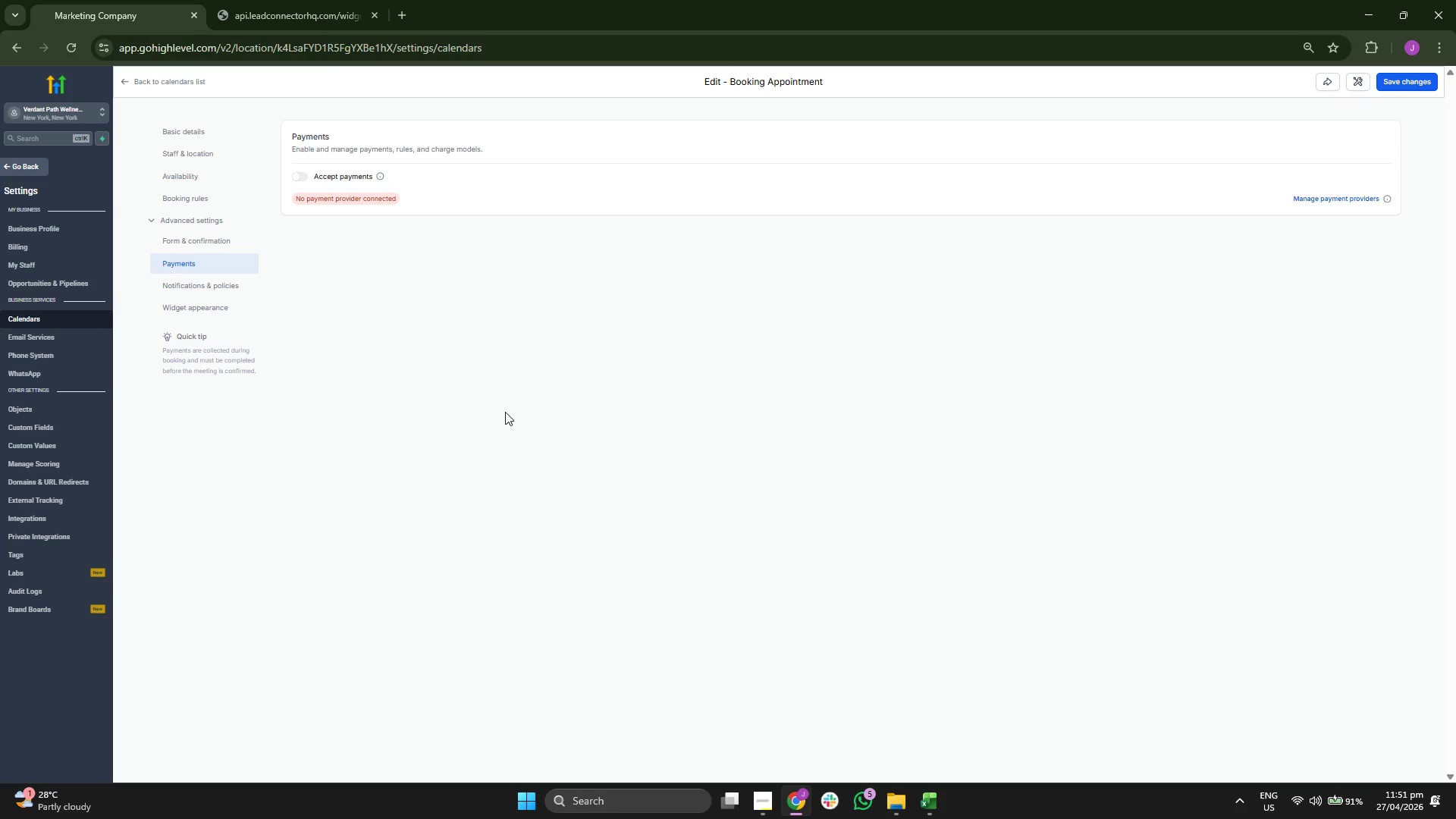 
scroll: coordinate [425, 362], scroll_direction: down, amount: 5.0
 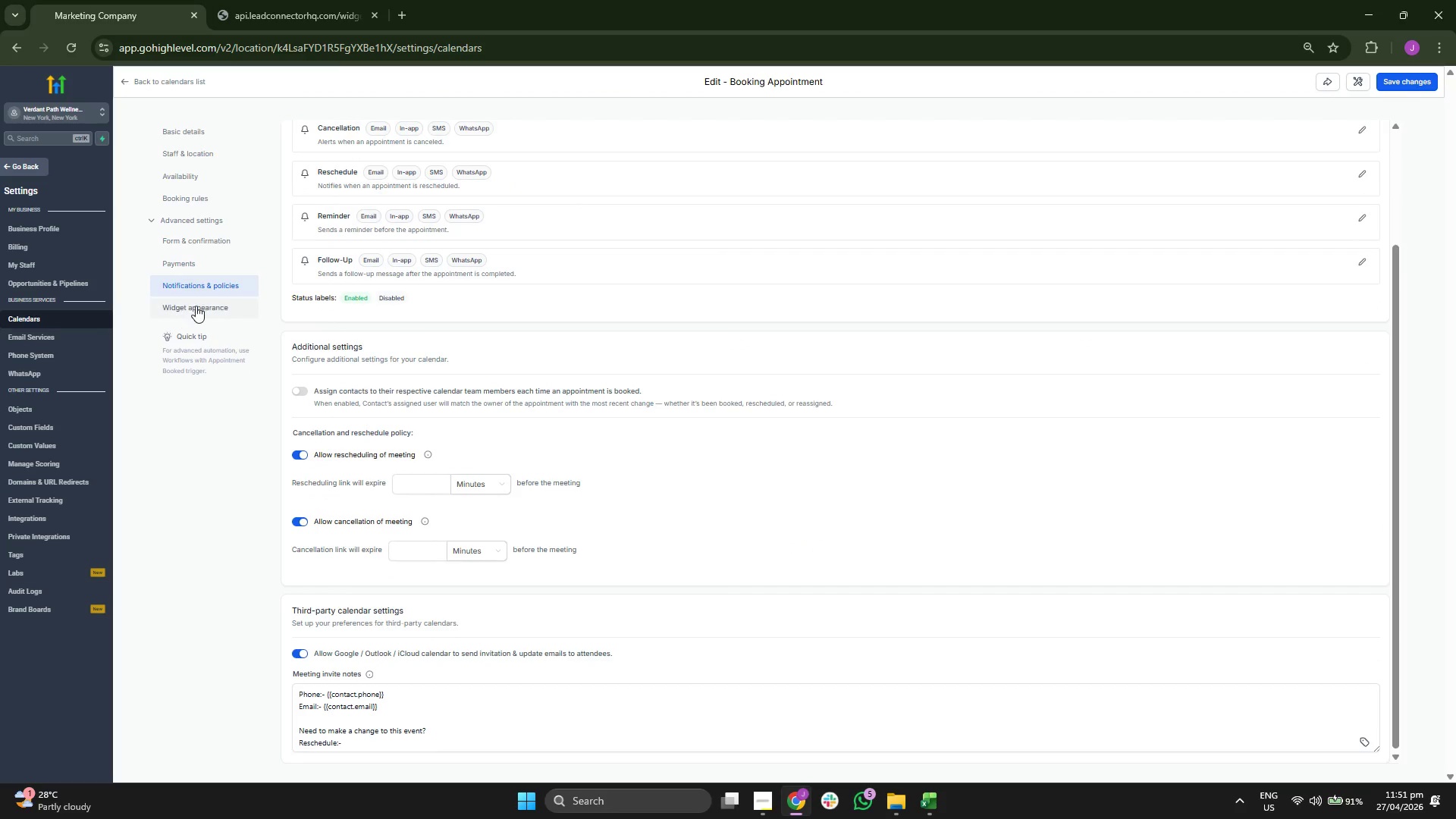 
left_click([196, 306])
 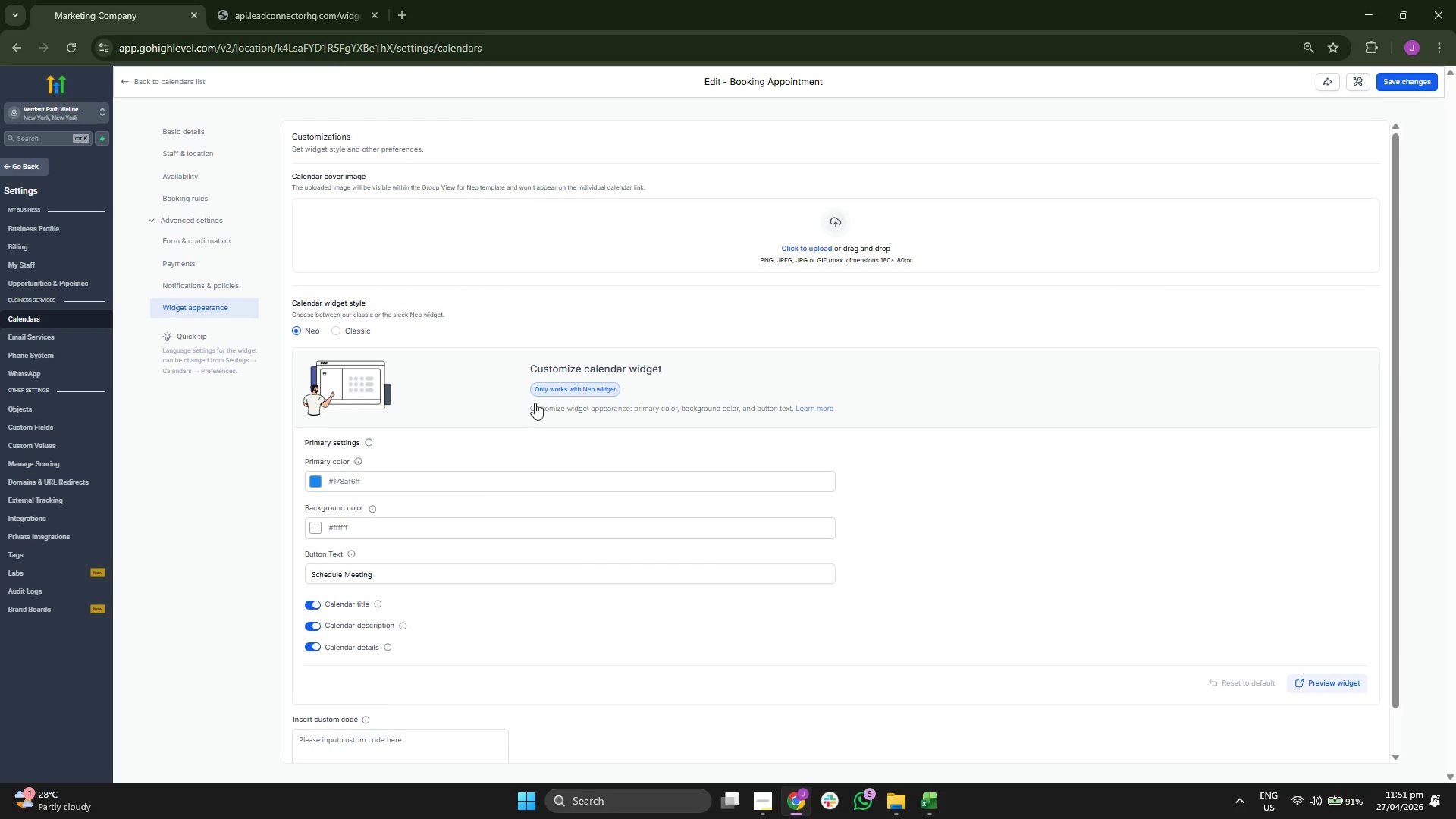 
scroll: coordinate [539, 407], scroll_direction: none, amount: 0.0
 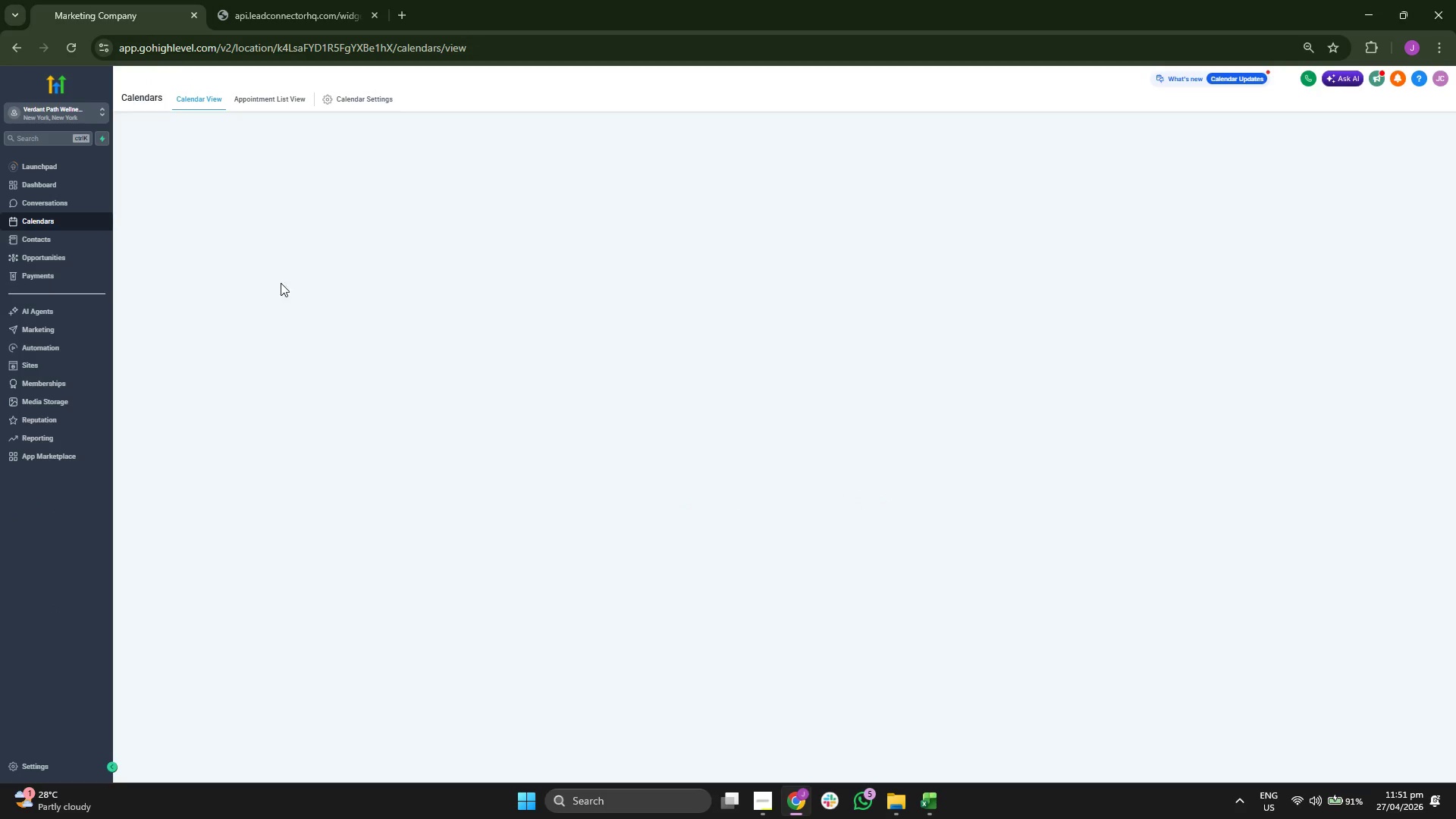 
wait(6.87)
 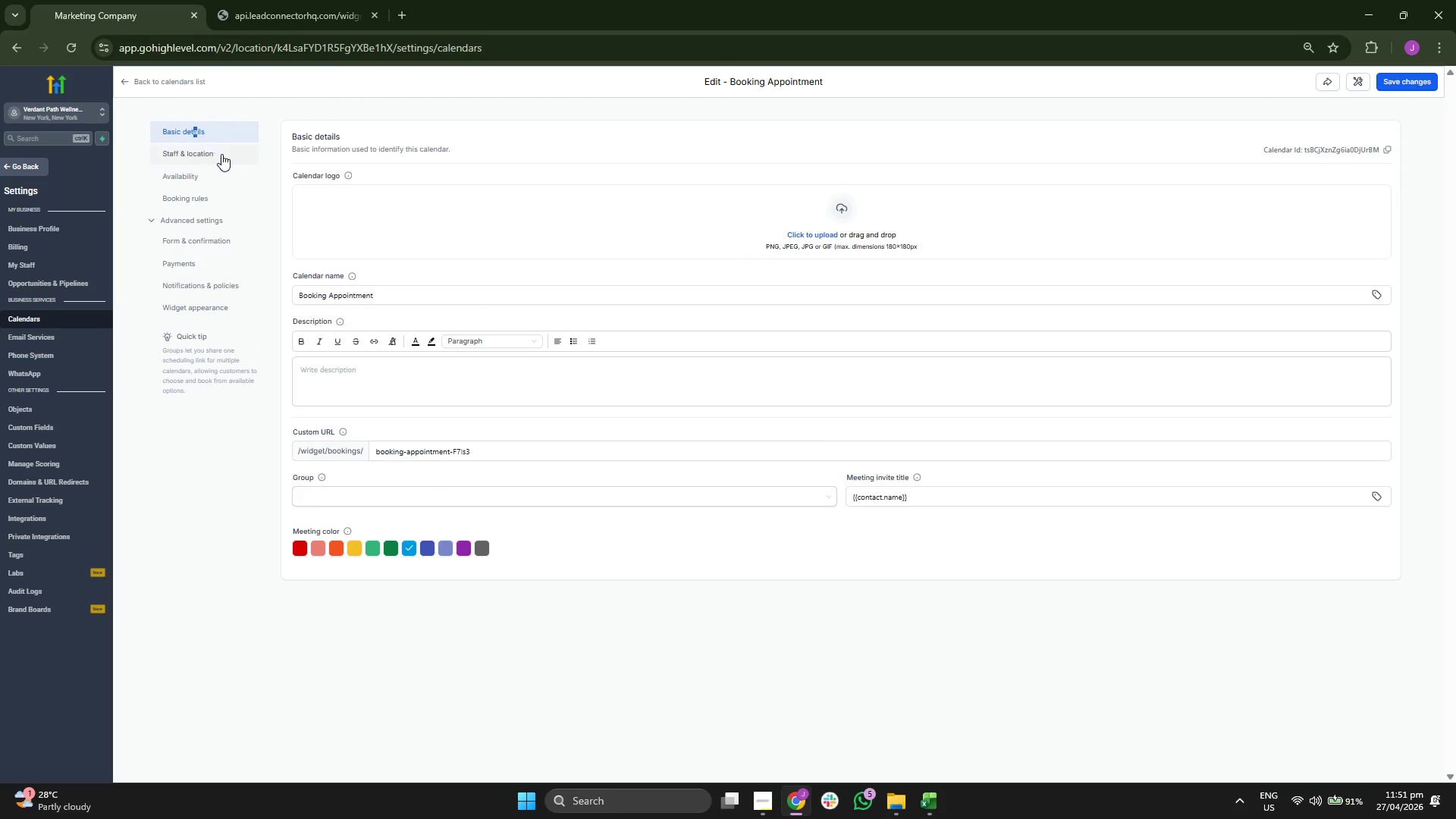 
left_click([78, 245])
 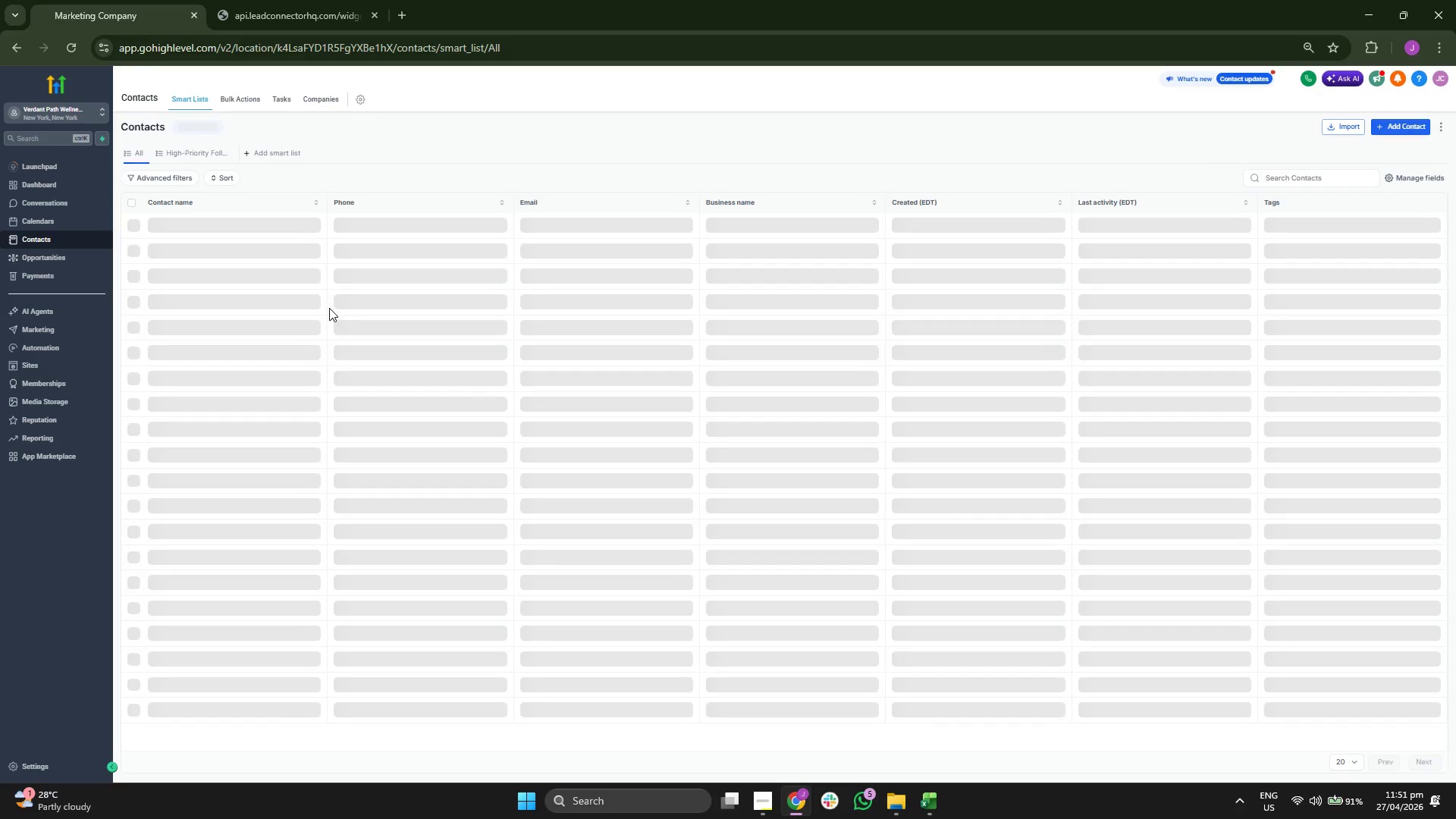 
left_click([186, 153])
 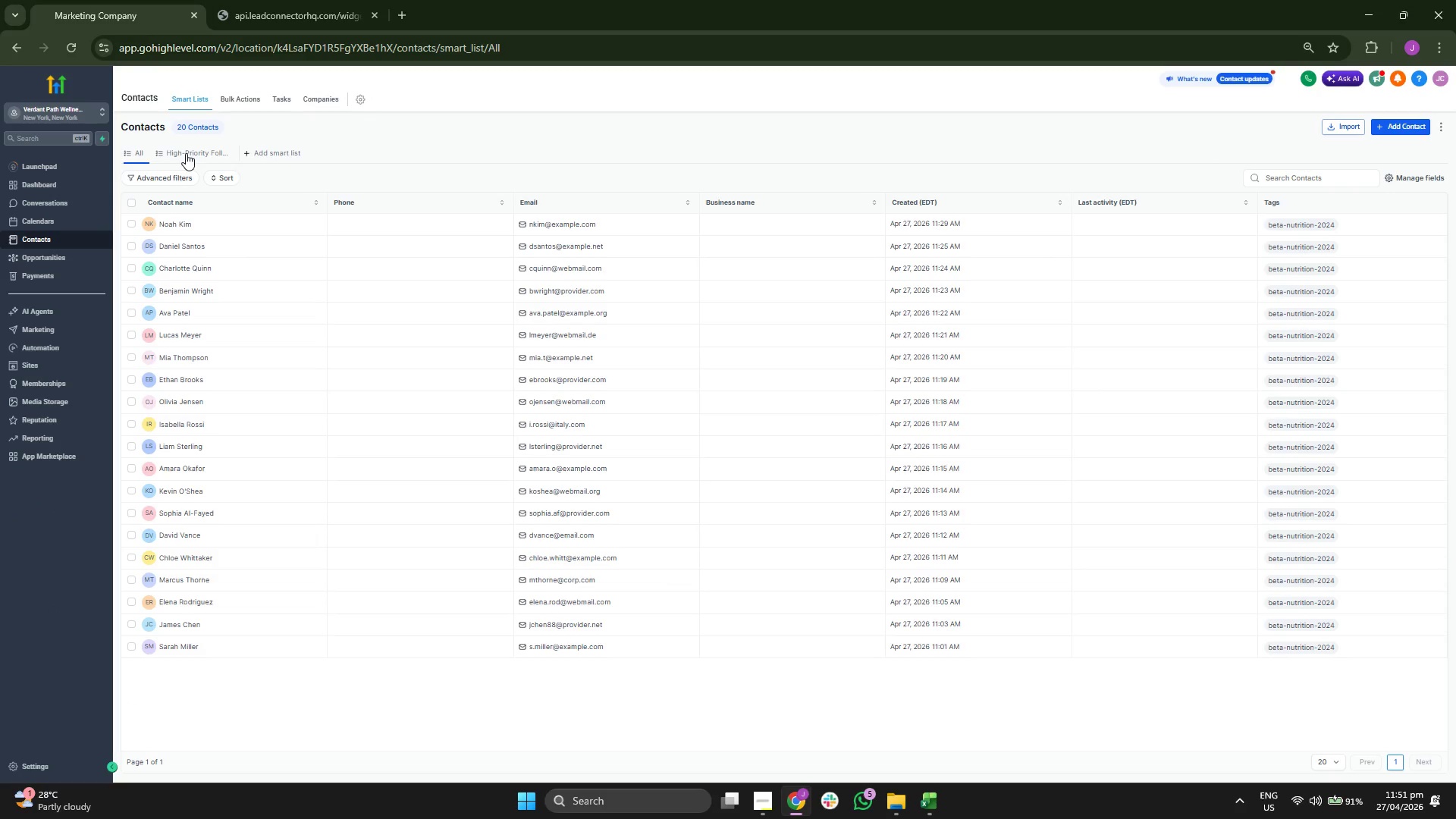 
left_click([186, 153])
 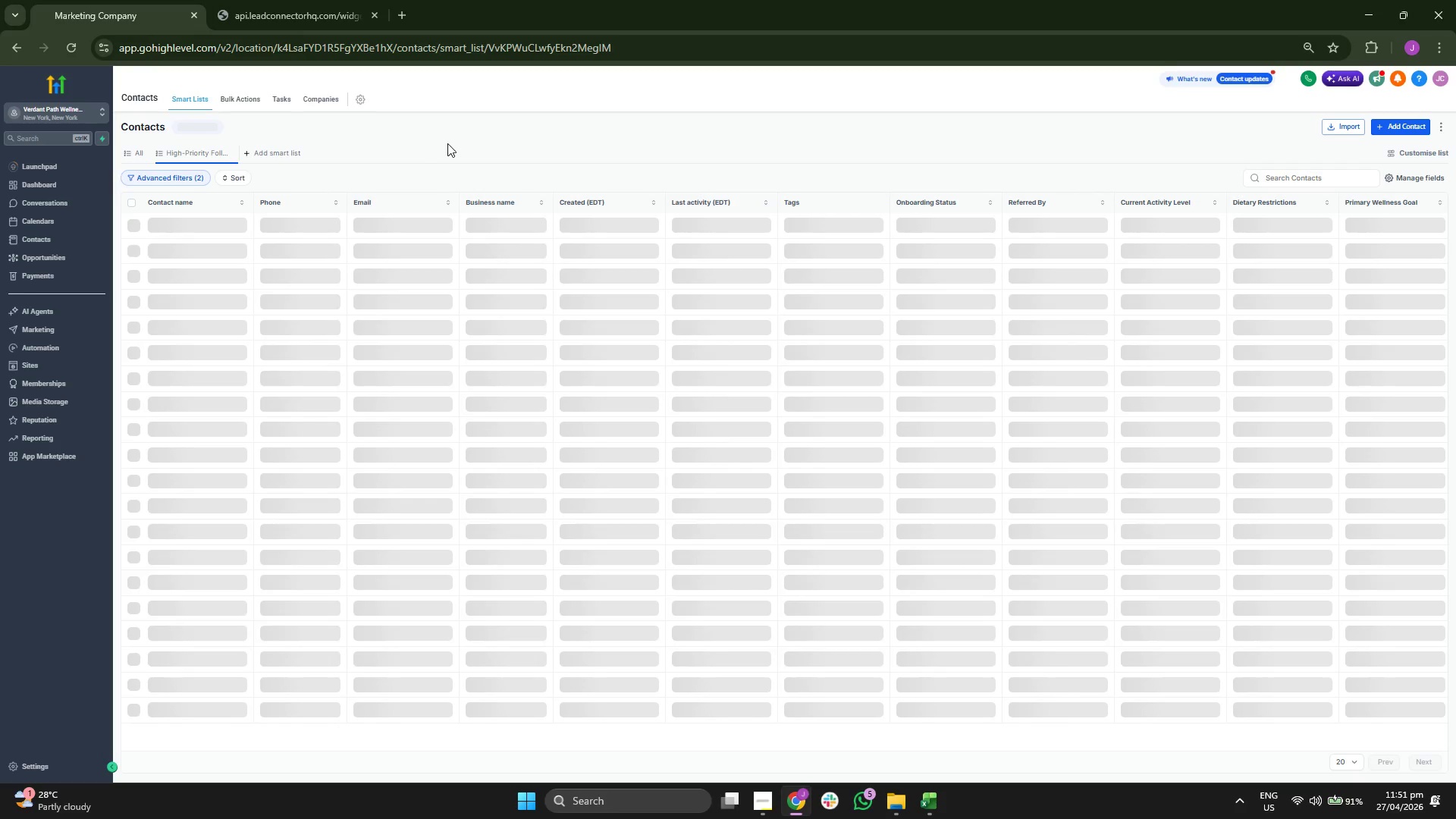 
left_click([475, 149])
 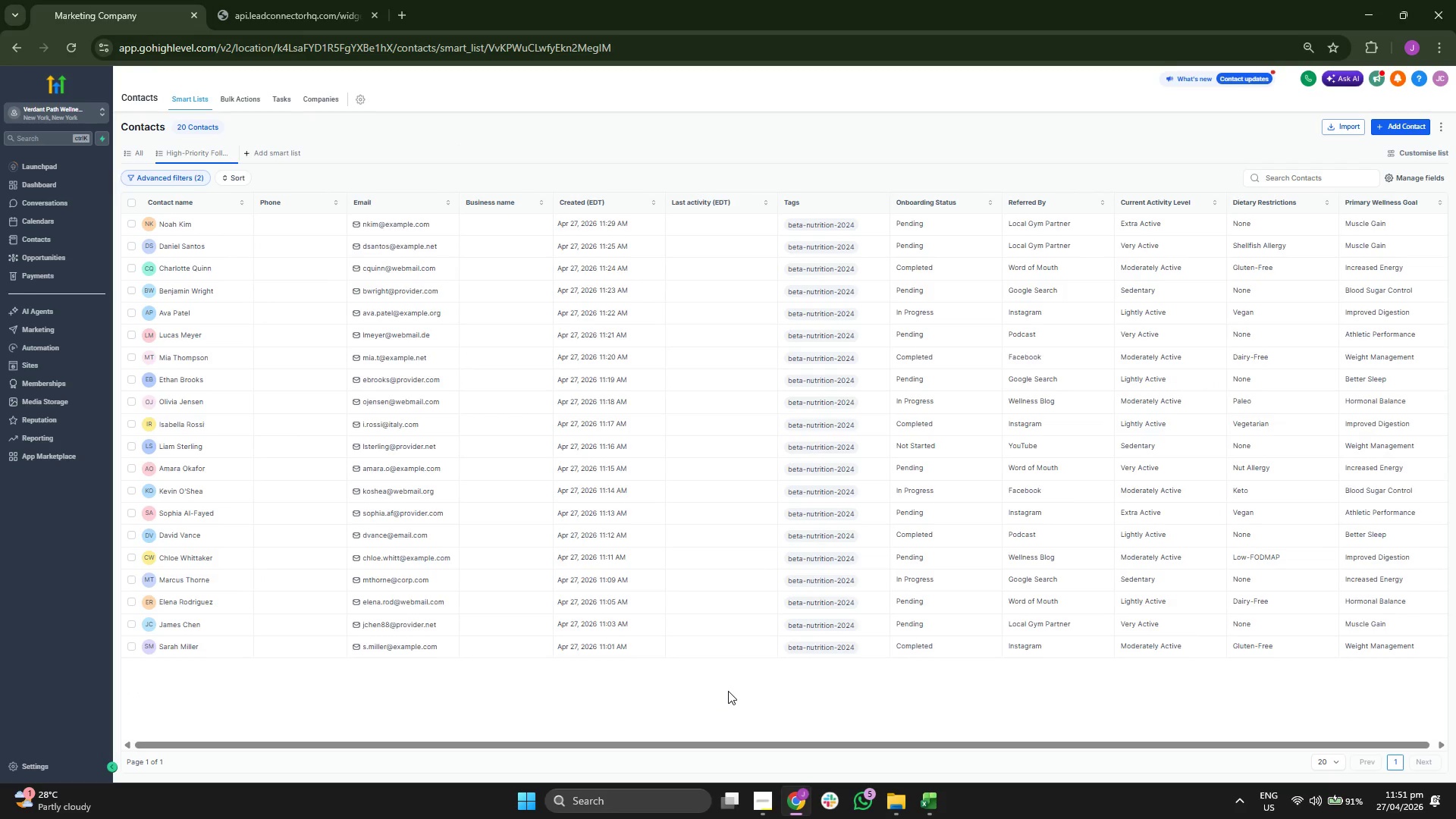 
left_click_drag(start_coordinate=[757, 786], to_coordinate=[757, 792])